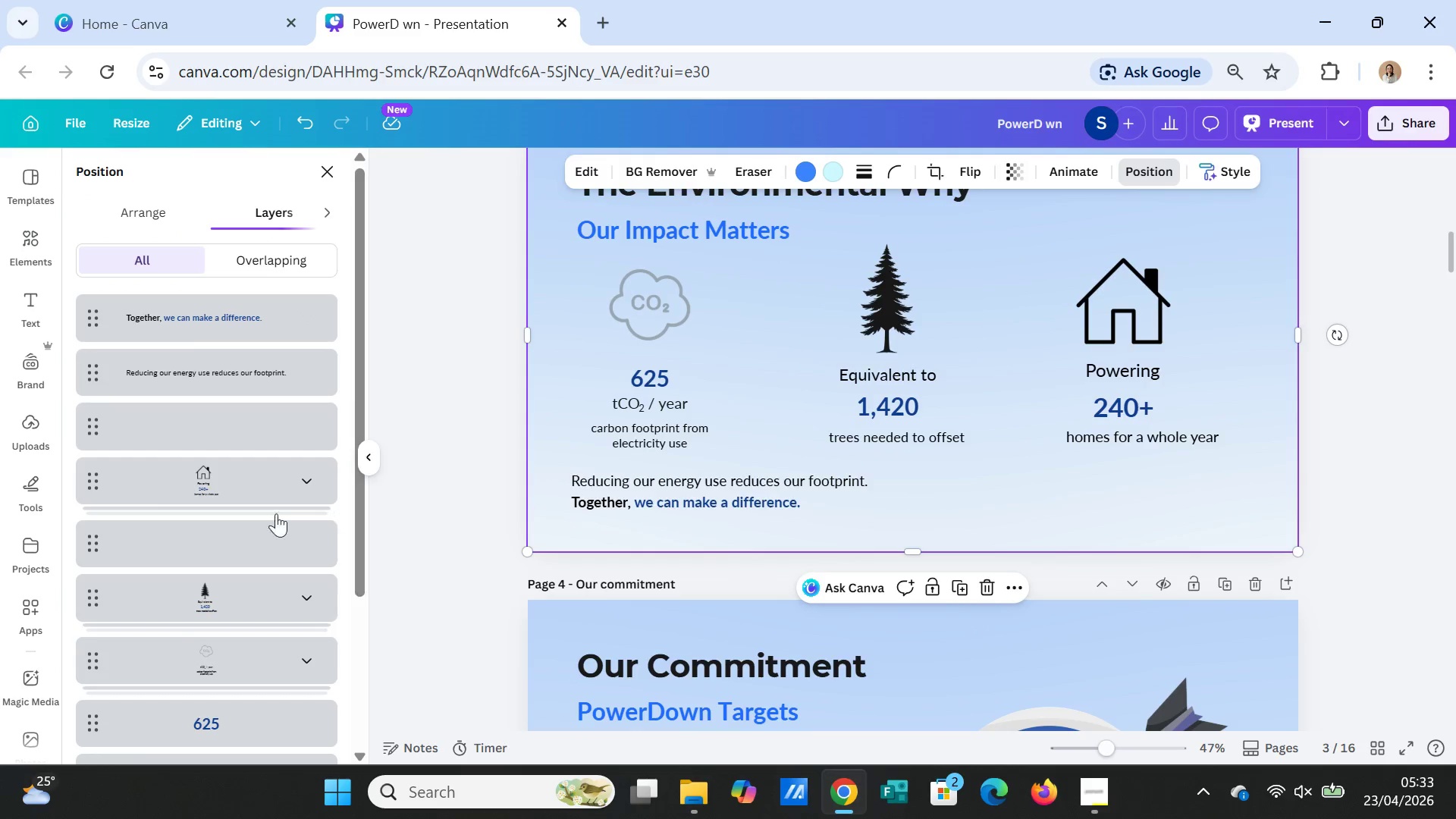 
left_click([250, 431])
 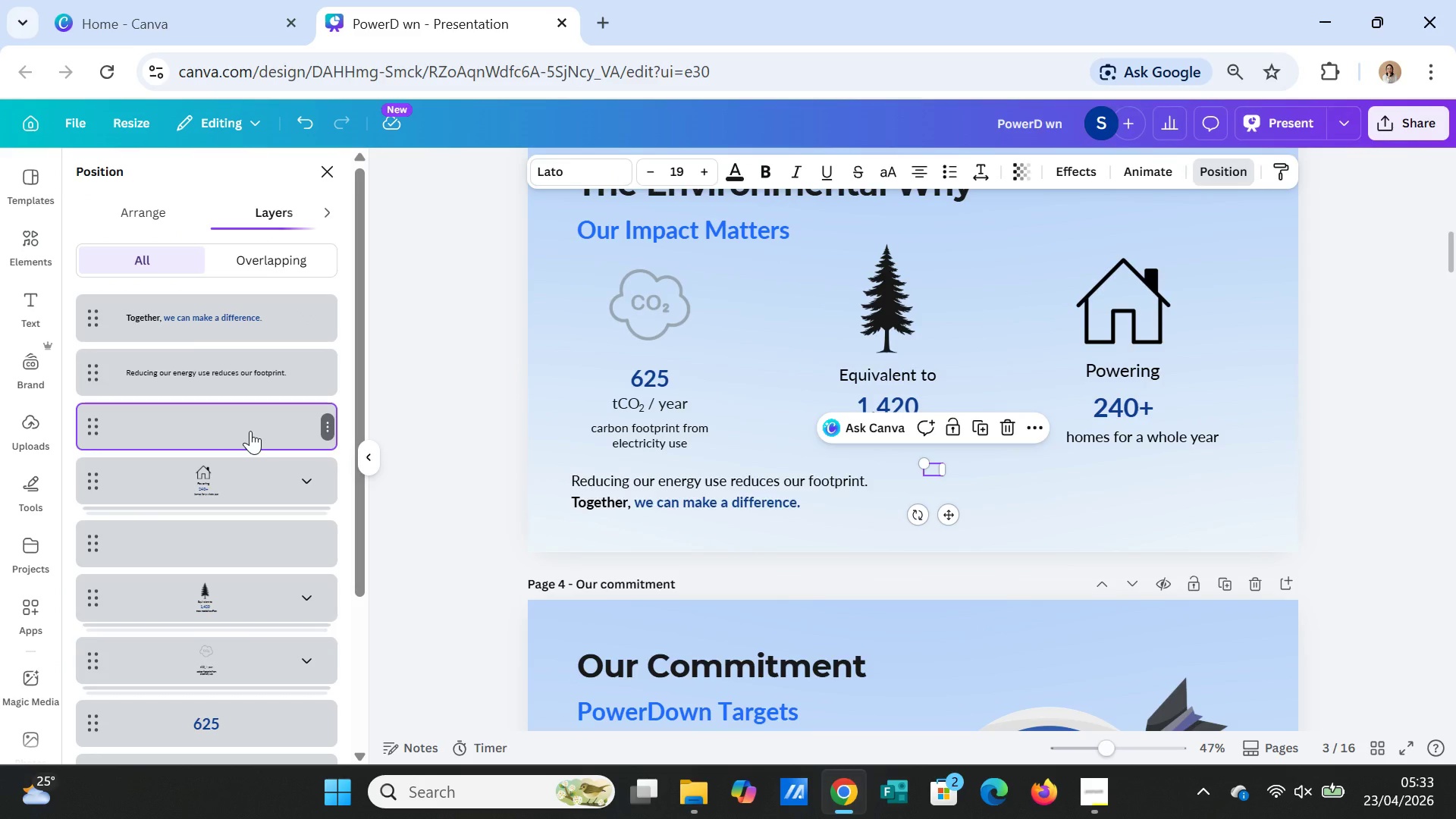 
key(Delete)
 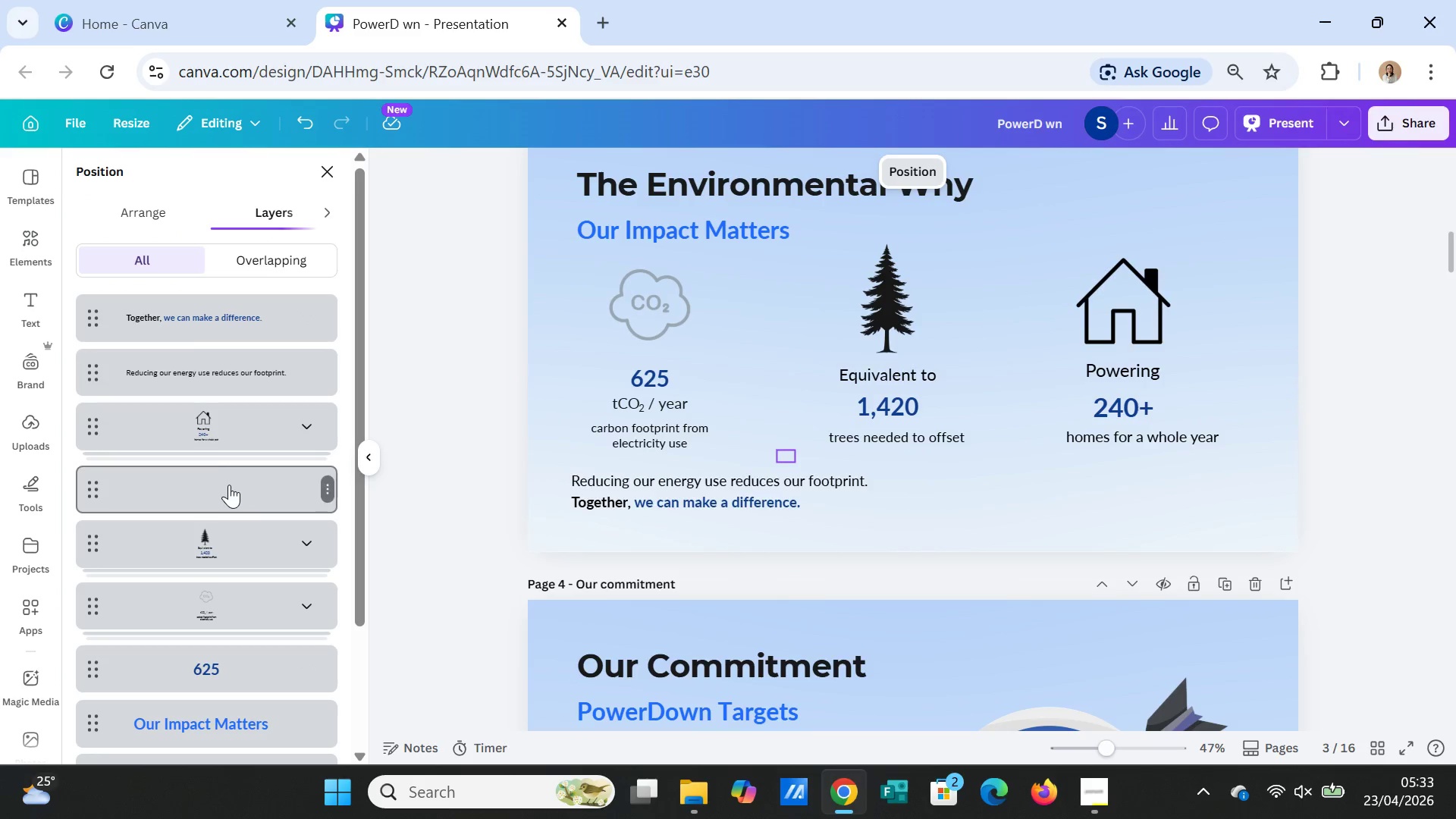 
left_click([228, 485])
 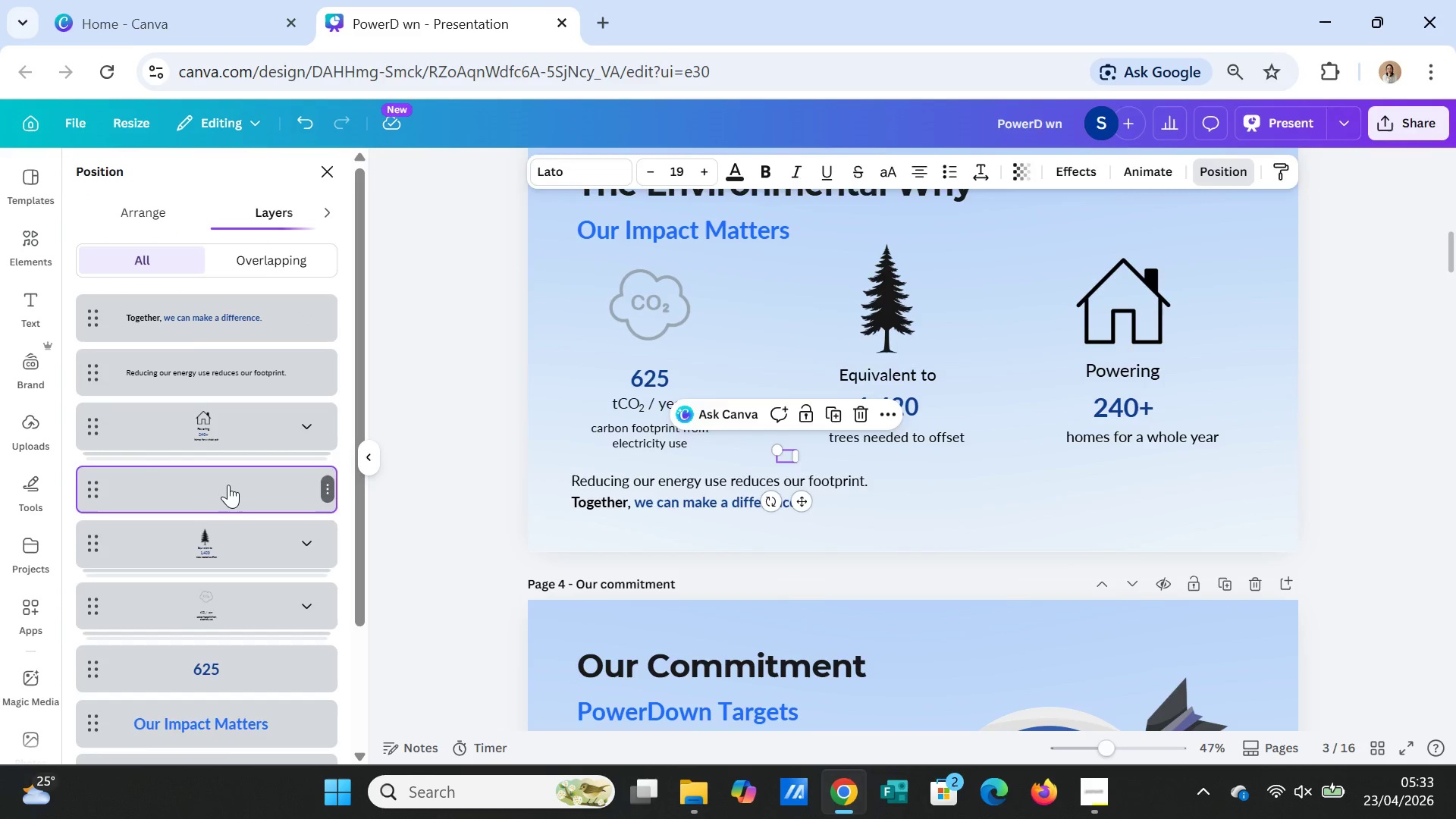 
key(Delete)
 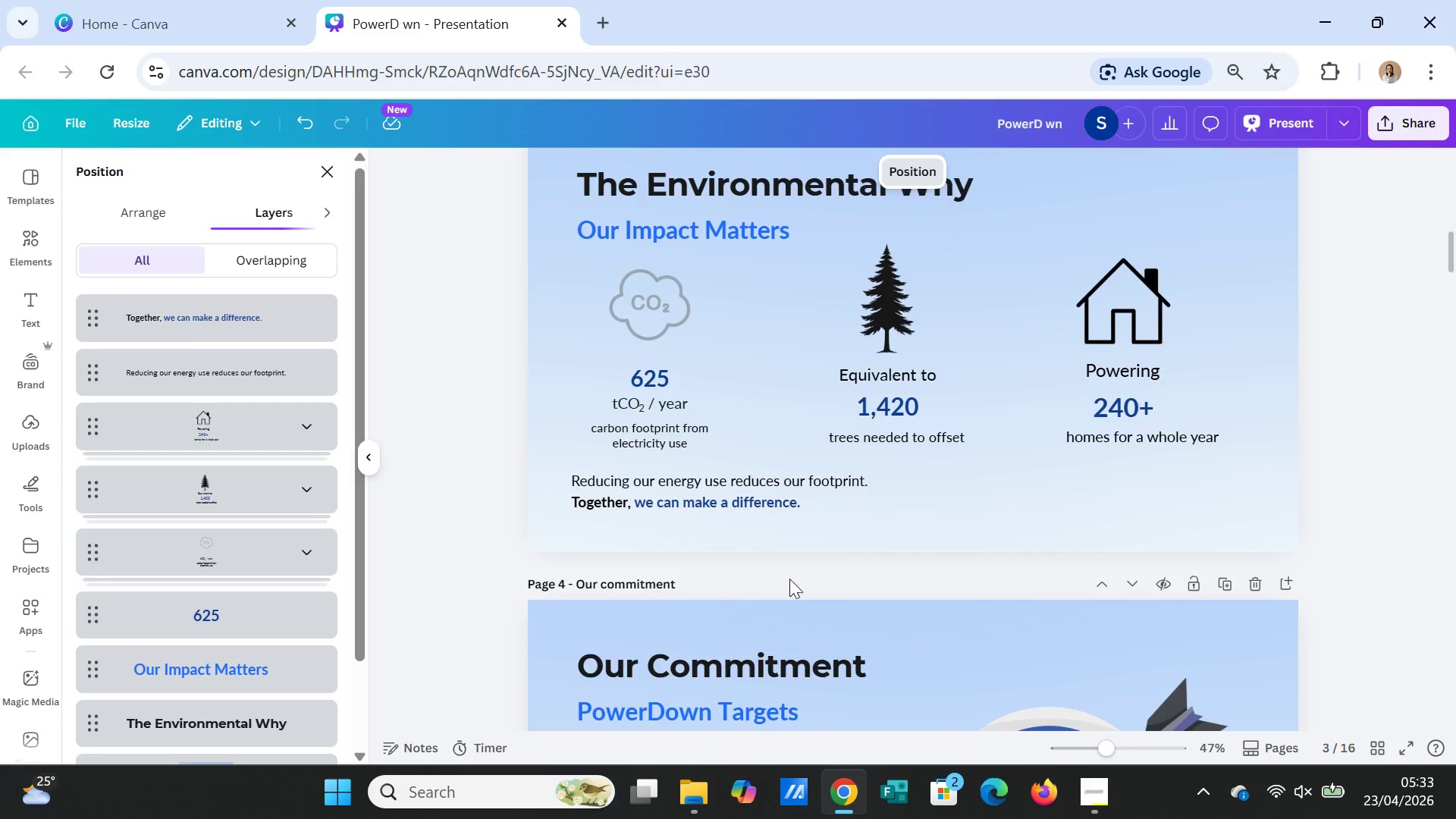 
scroll: coordinate [814, 587], scroll_direction: up, amount: 4.0
 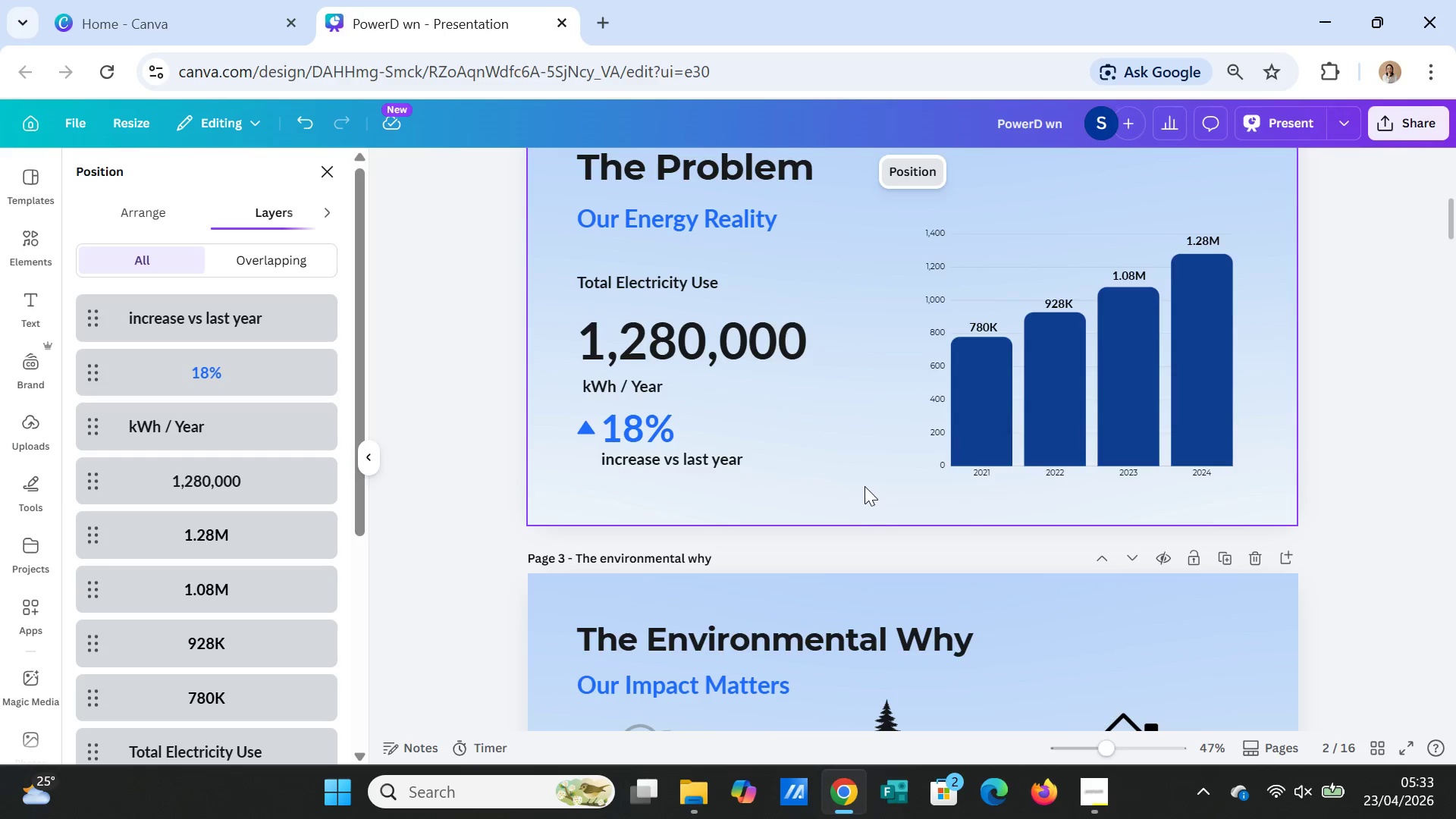 
left_click([864, 482])
 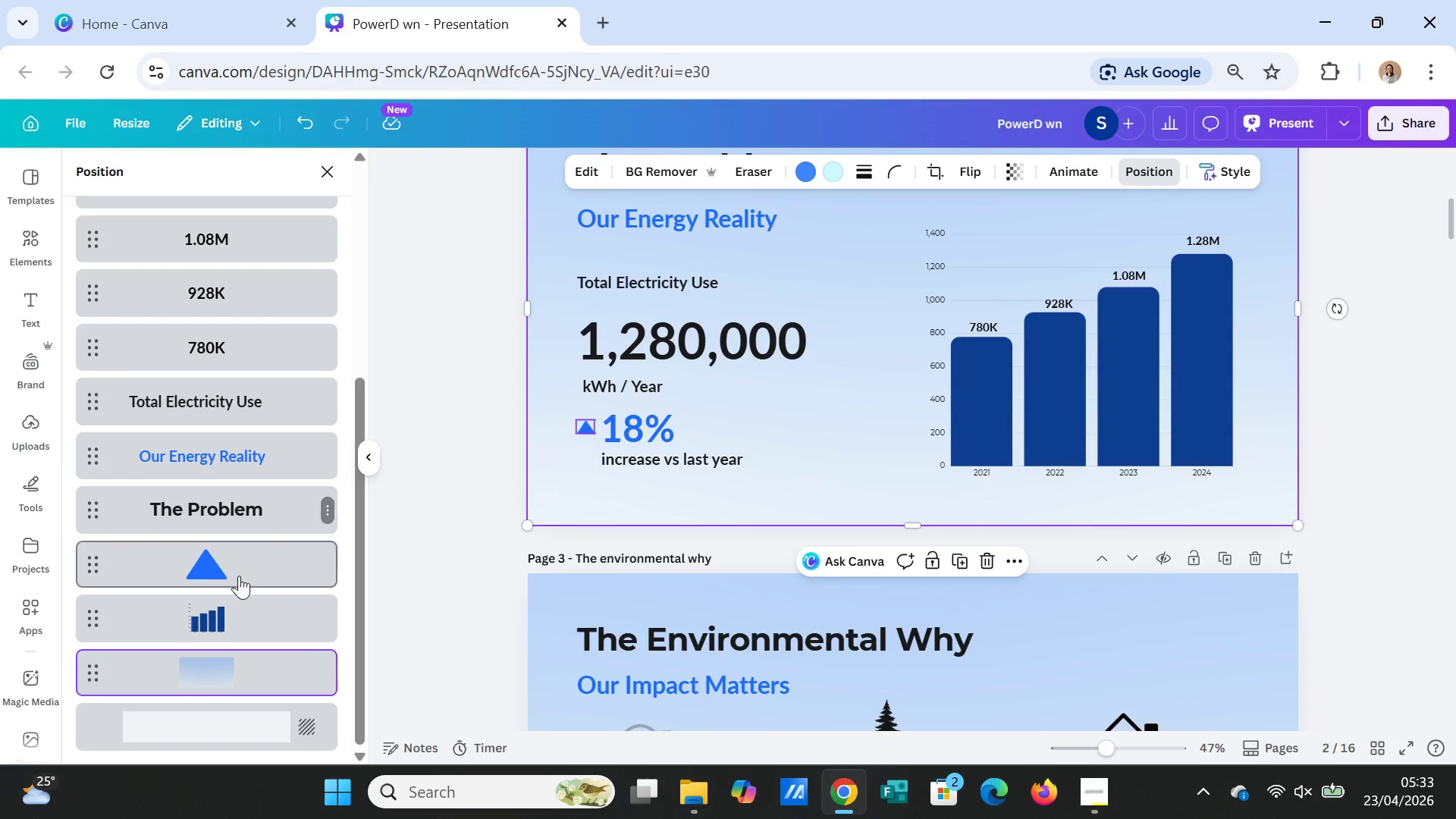 
scroll: coordinate [227, 538], scroll_direction: up, amount: 6.0
 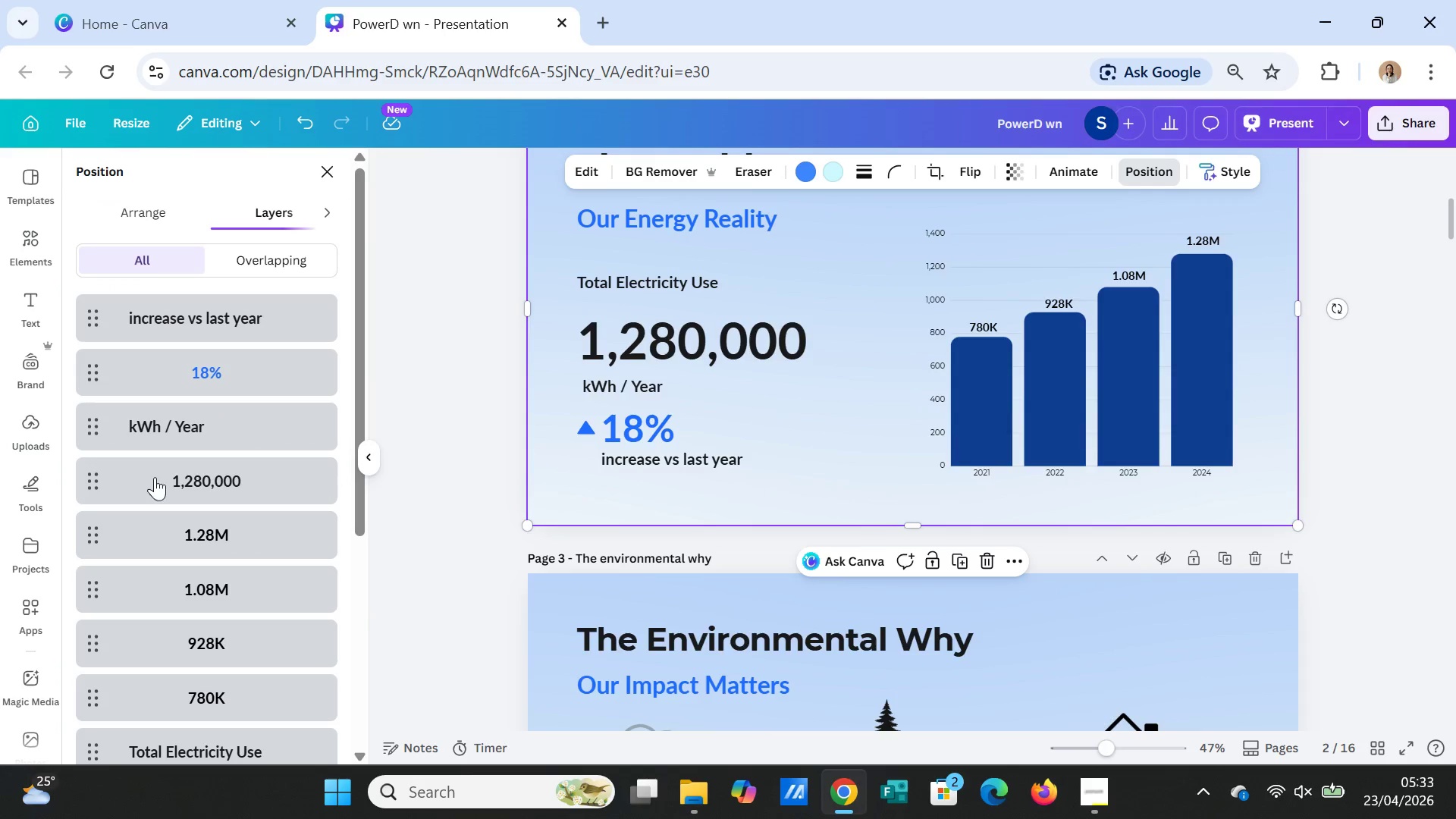 
scroll: coordinate [219, 601], scroll_direction: down, amount: 4.0
 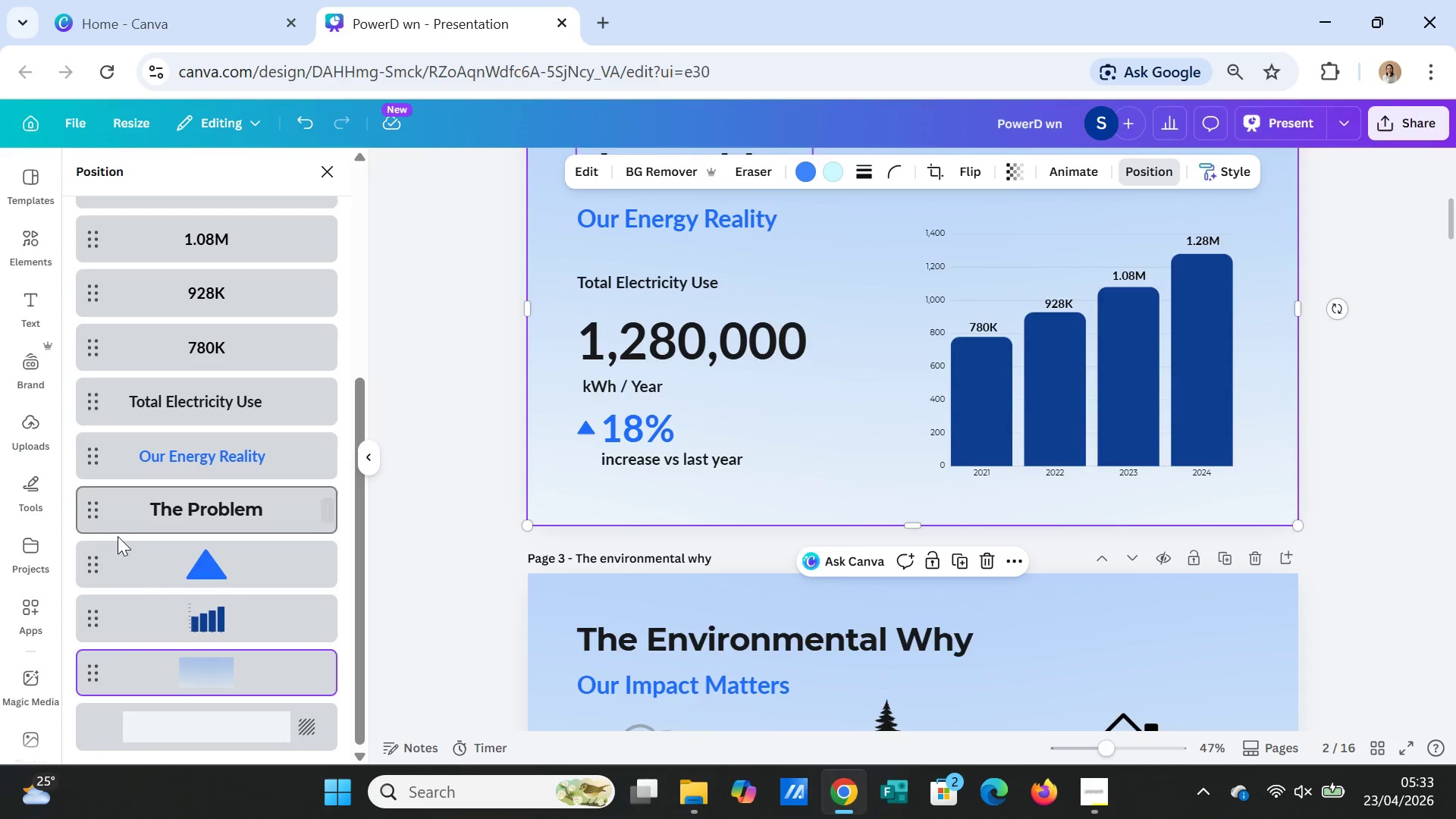 
scroll: coordinate [849, 441], scroll_direction: up, amount: 5.0
 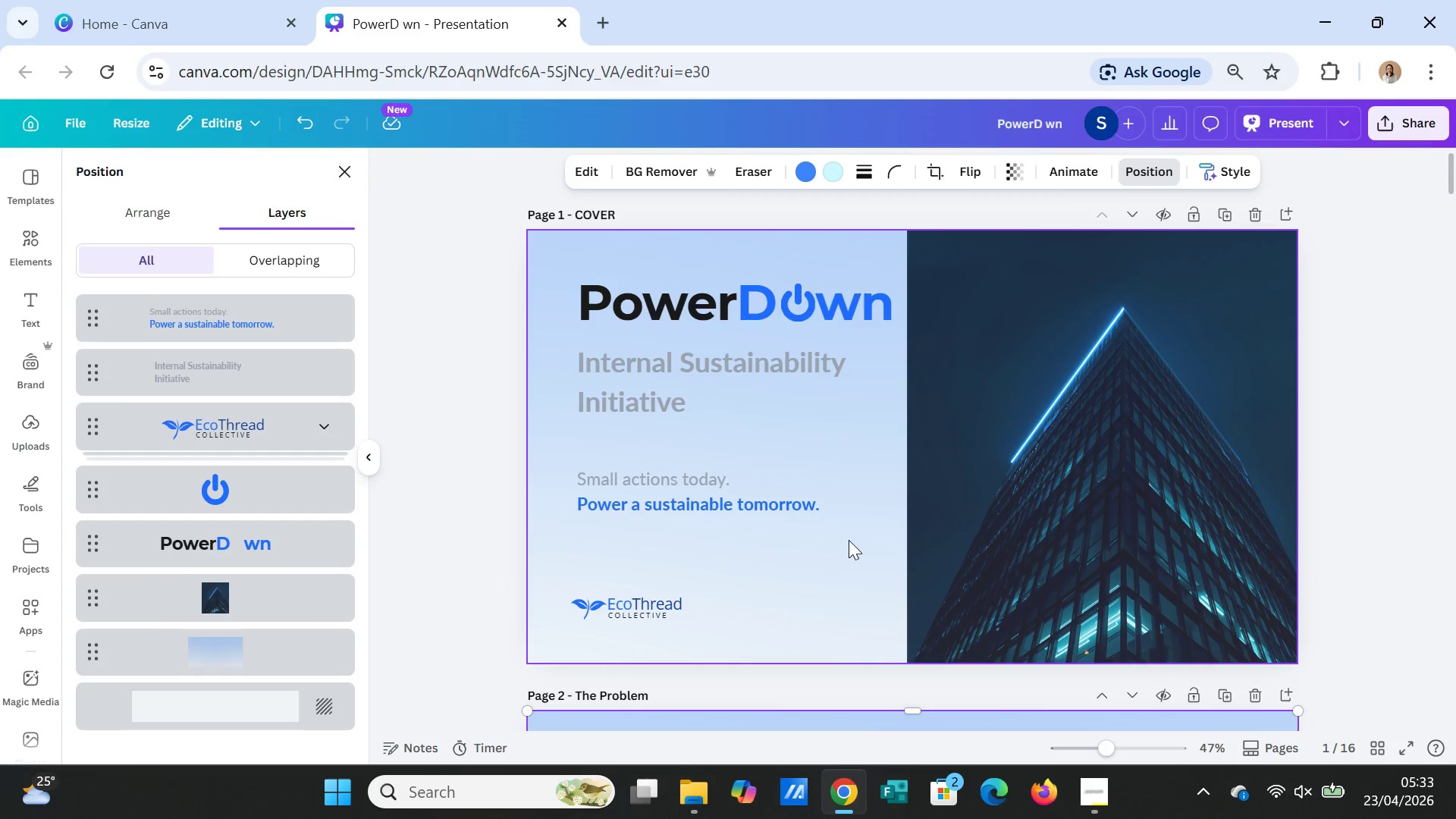 
scroll: coordinate [856, 579], scroll_direction: down, amount: 26.0
 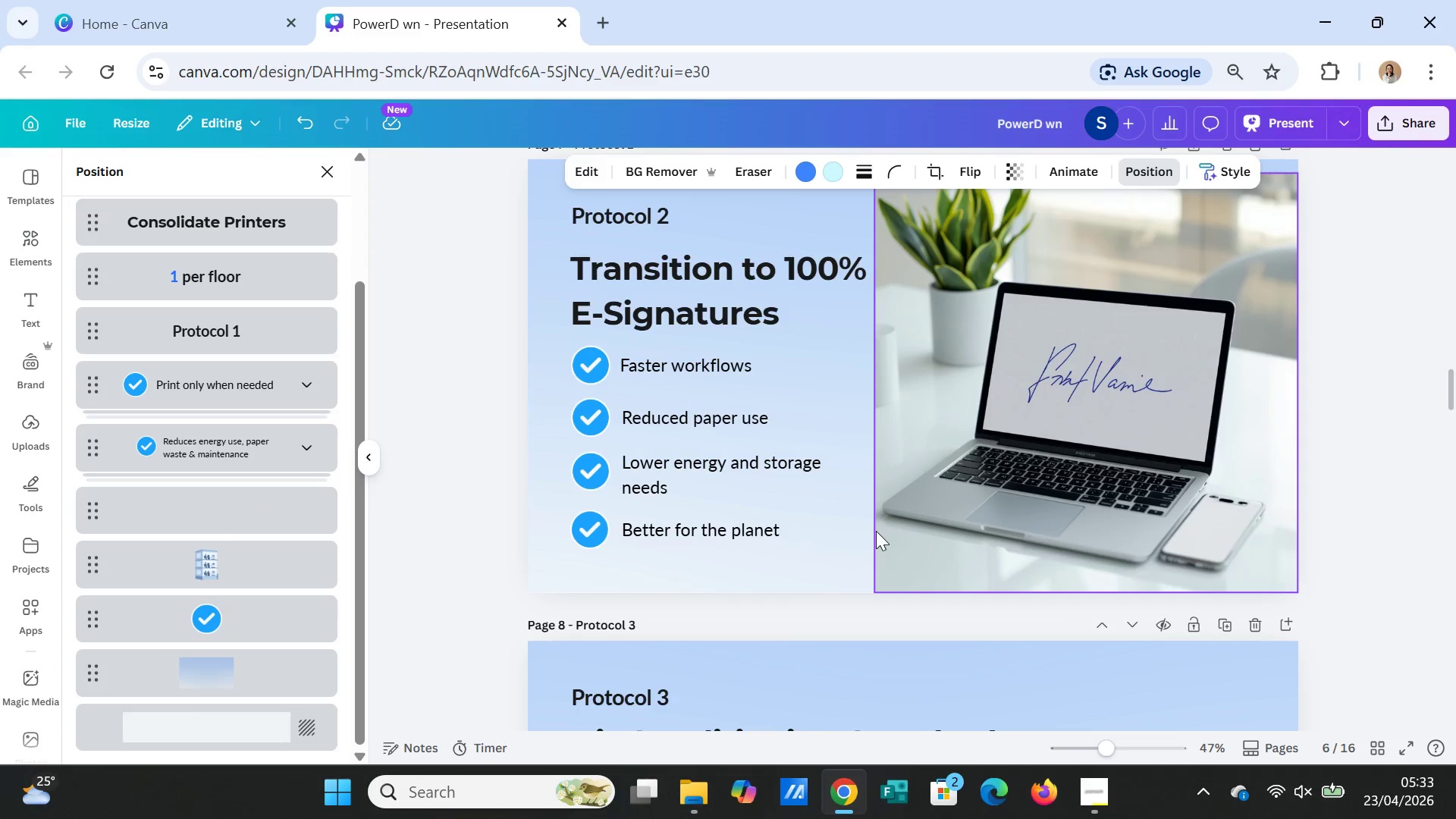 
left_click([876, 531])
 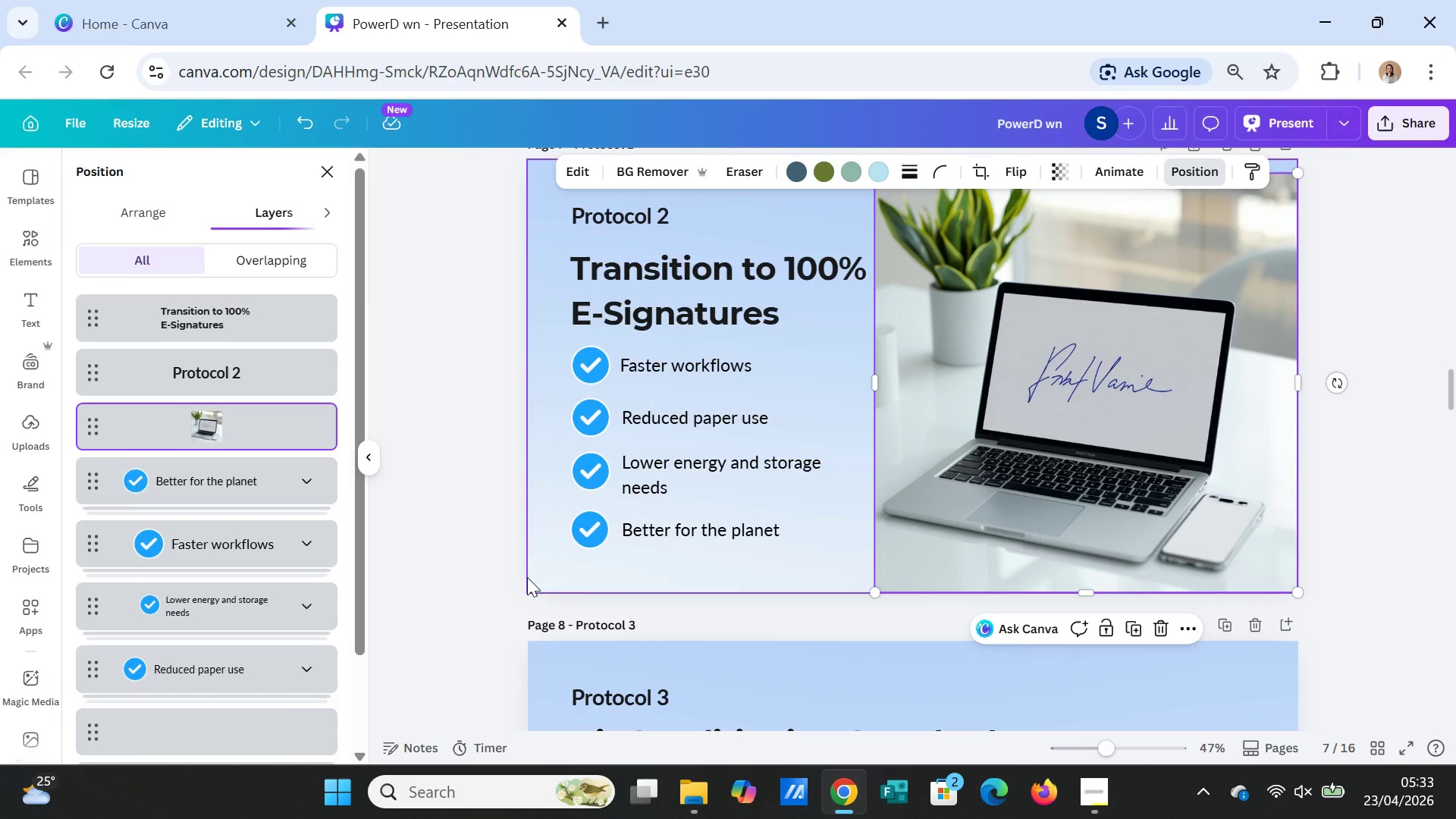 
scroll: coordinate [253, 613], scroll_direction: down, amount: 3.0
 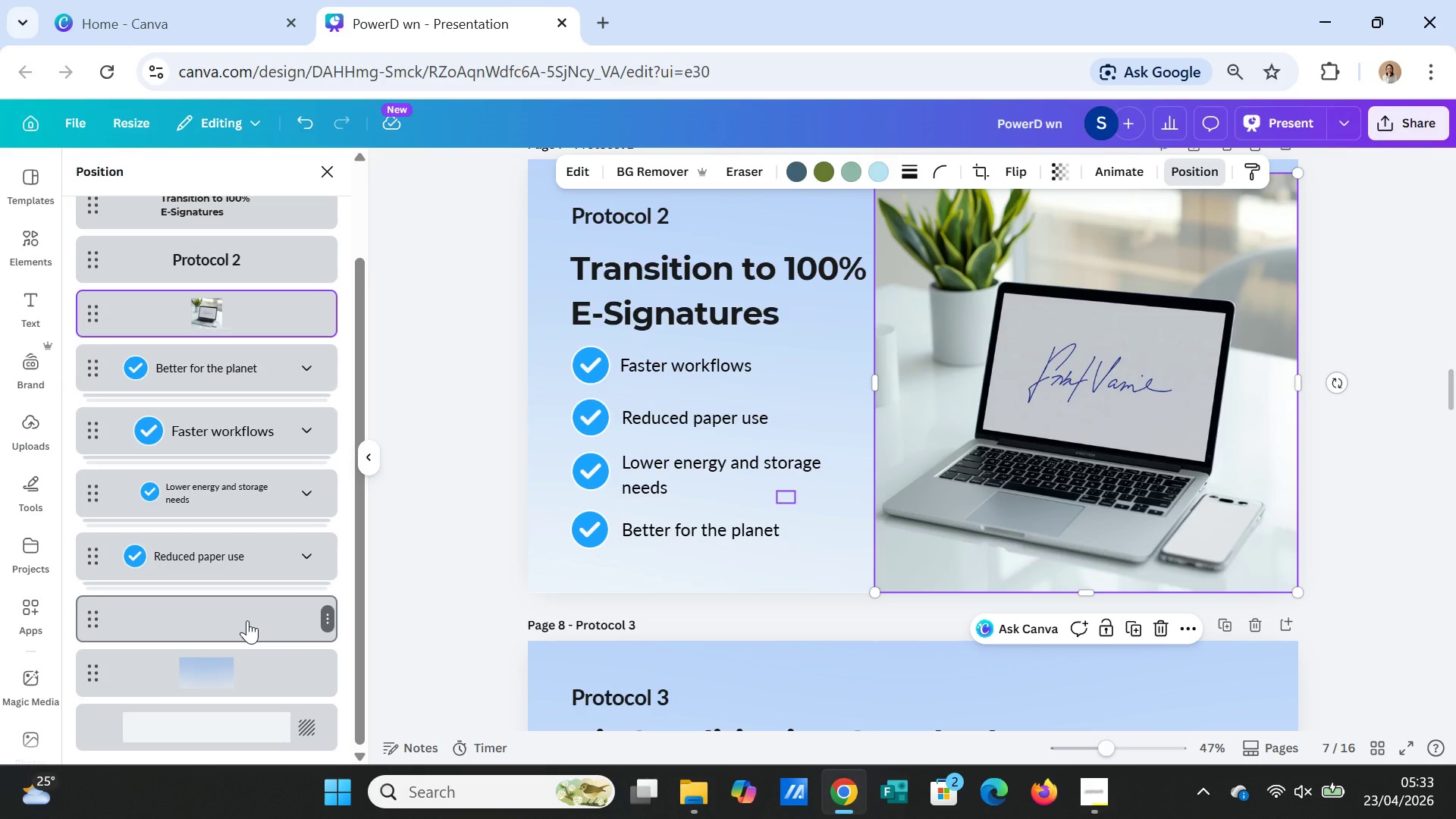 
left_click([247, 620])
 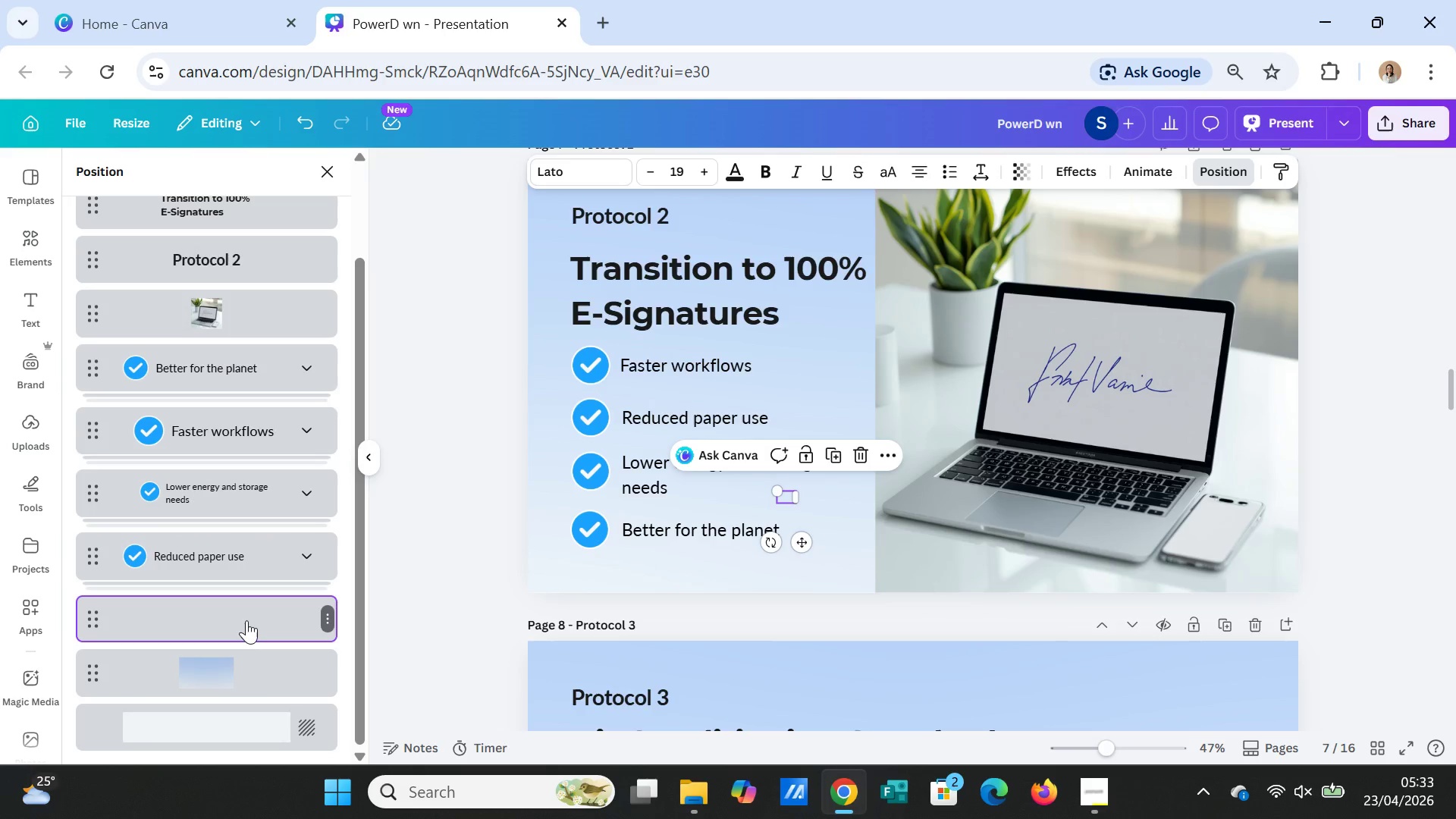 
key(Delete)
 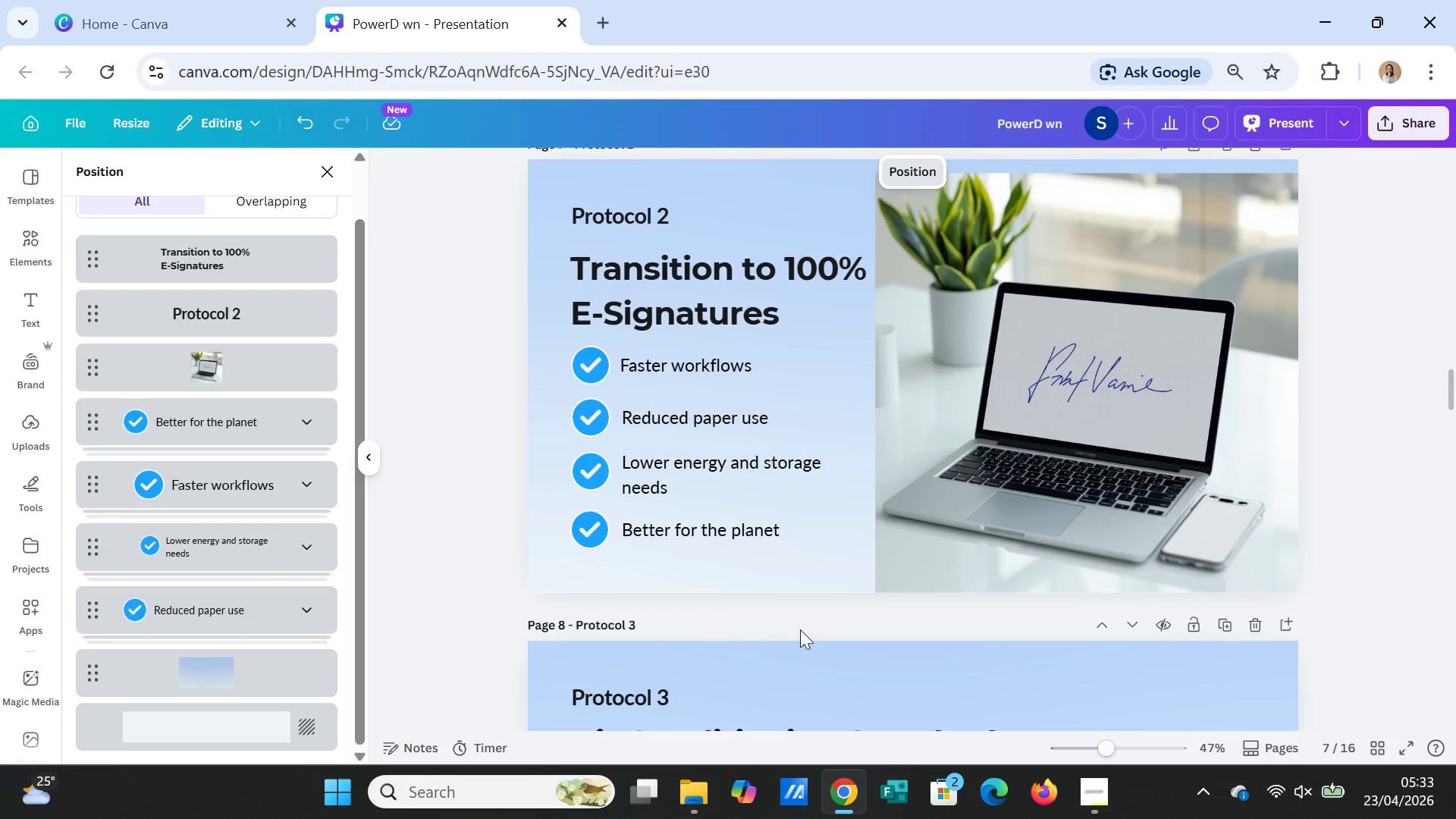 
scroll: coordinate [817, 629], scroll_direction: down, amount: 3.0
 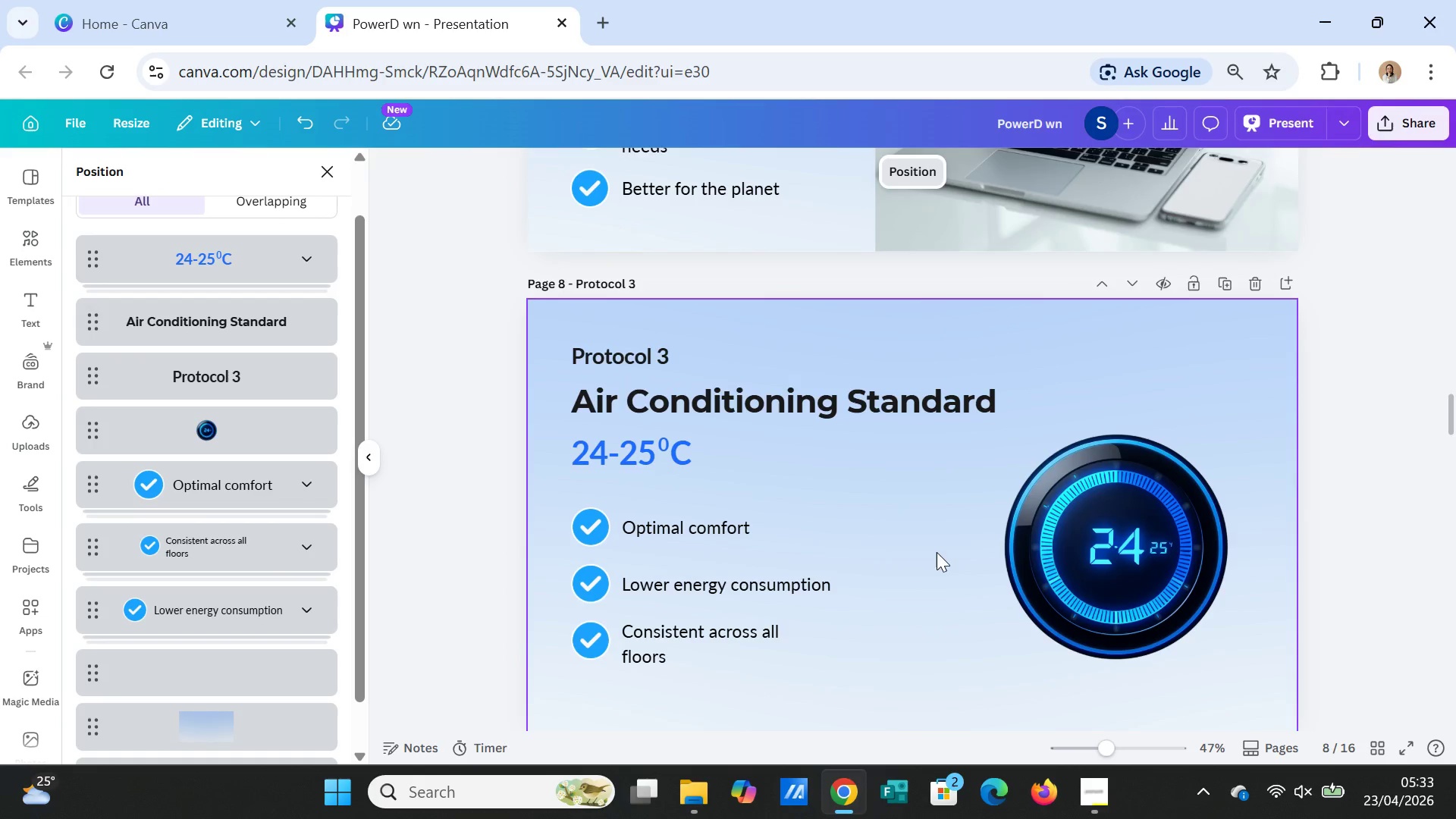 
left_click([937, 552])
 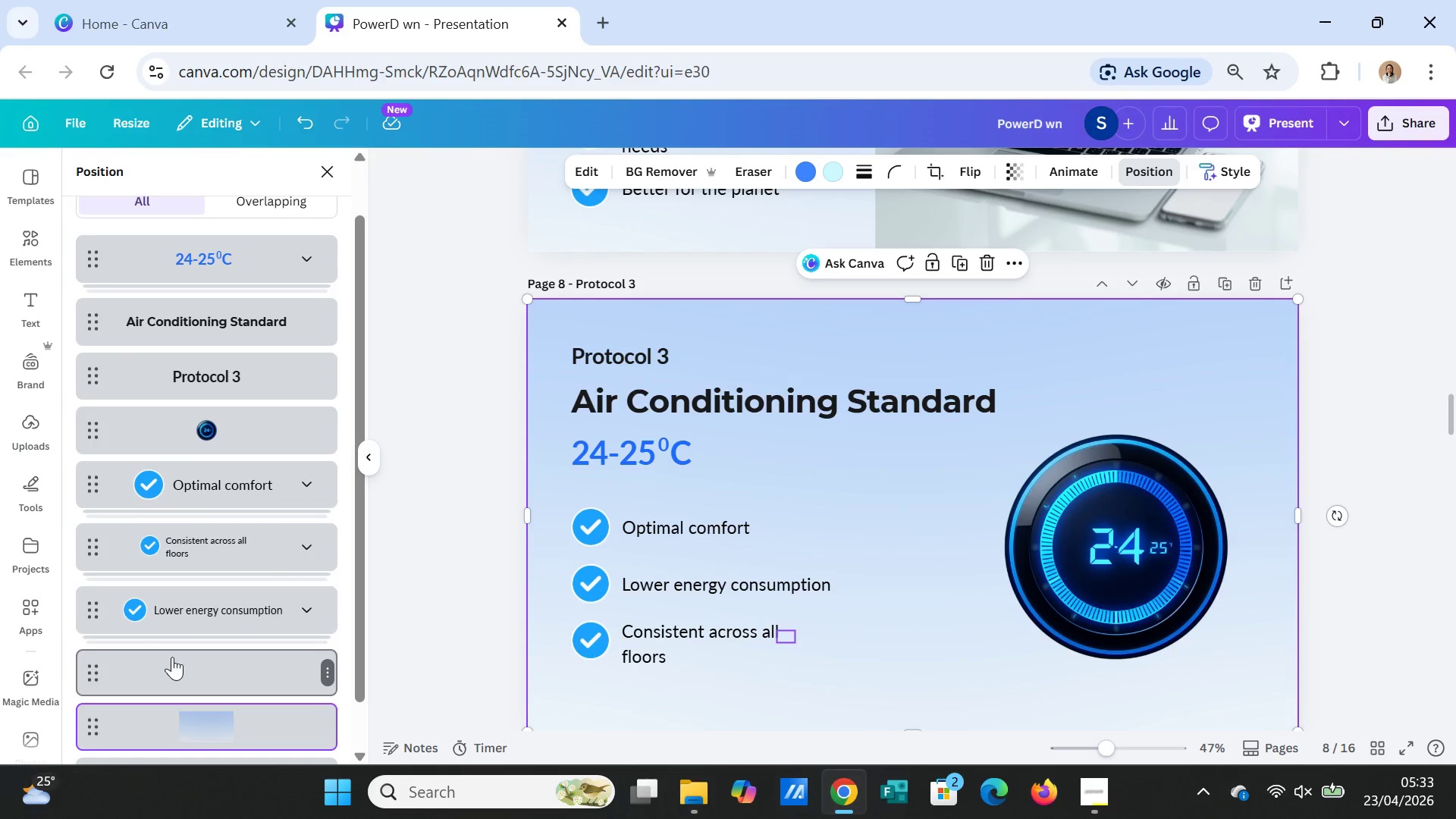 
left_click([177, 653])
 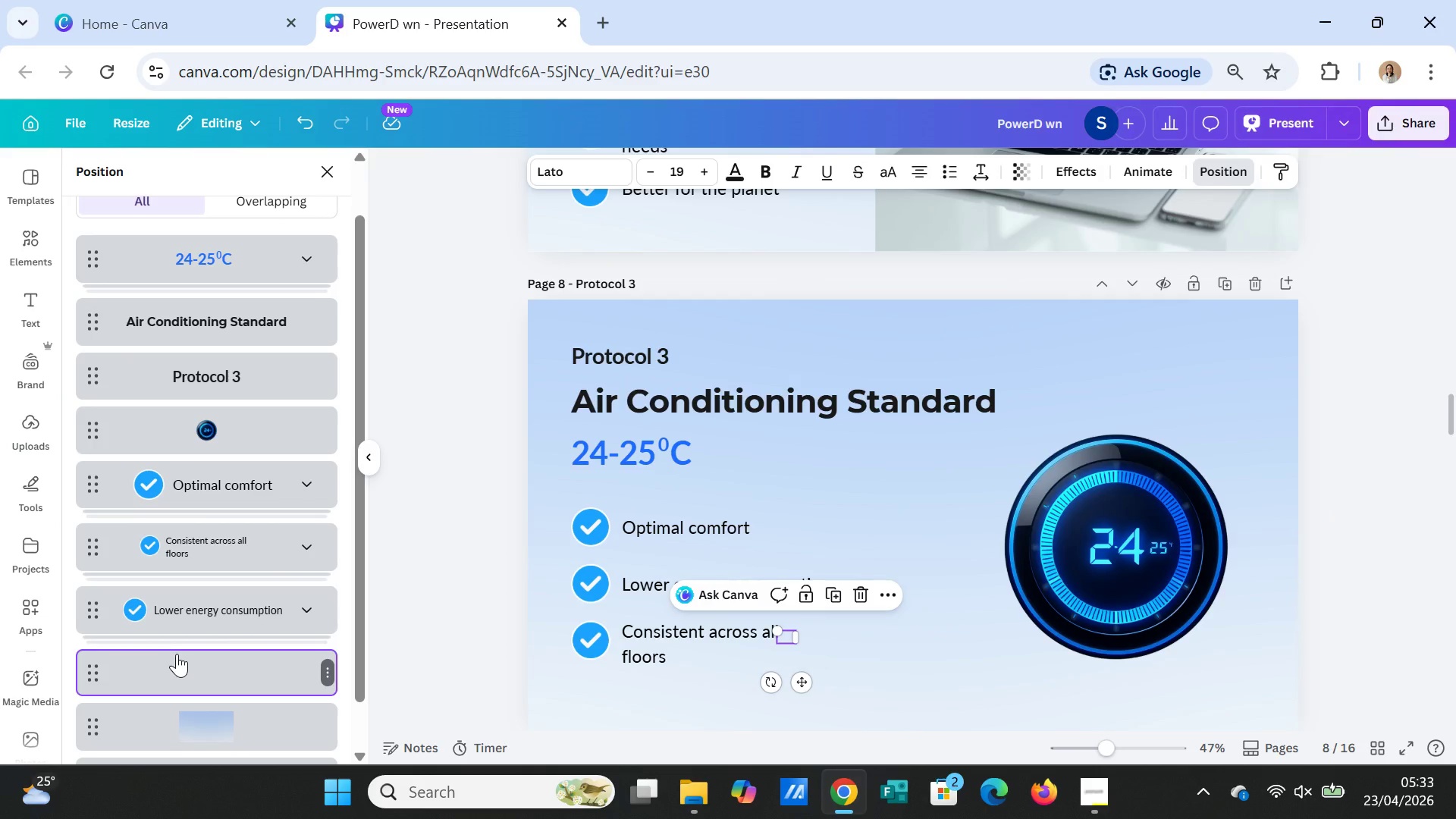 
key(Delete)
 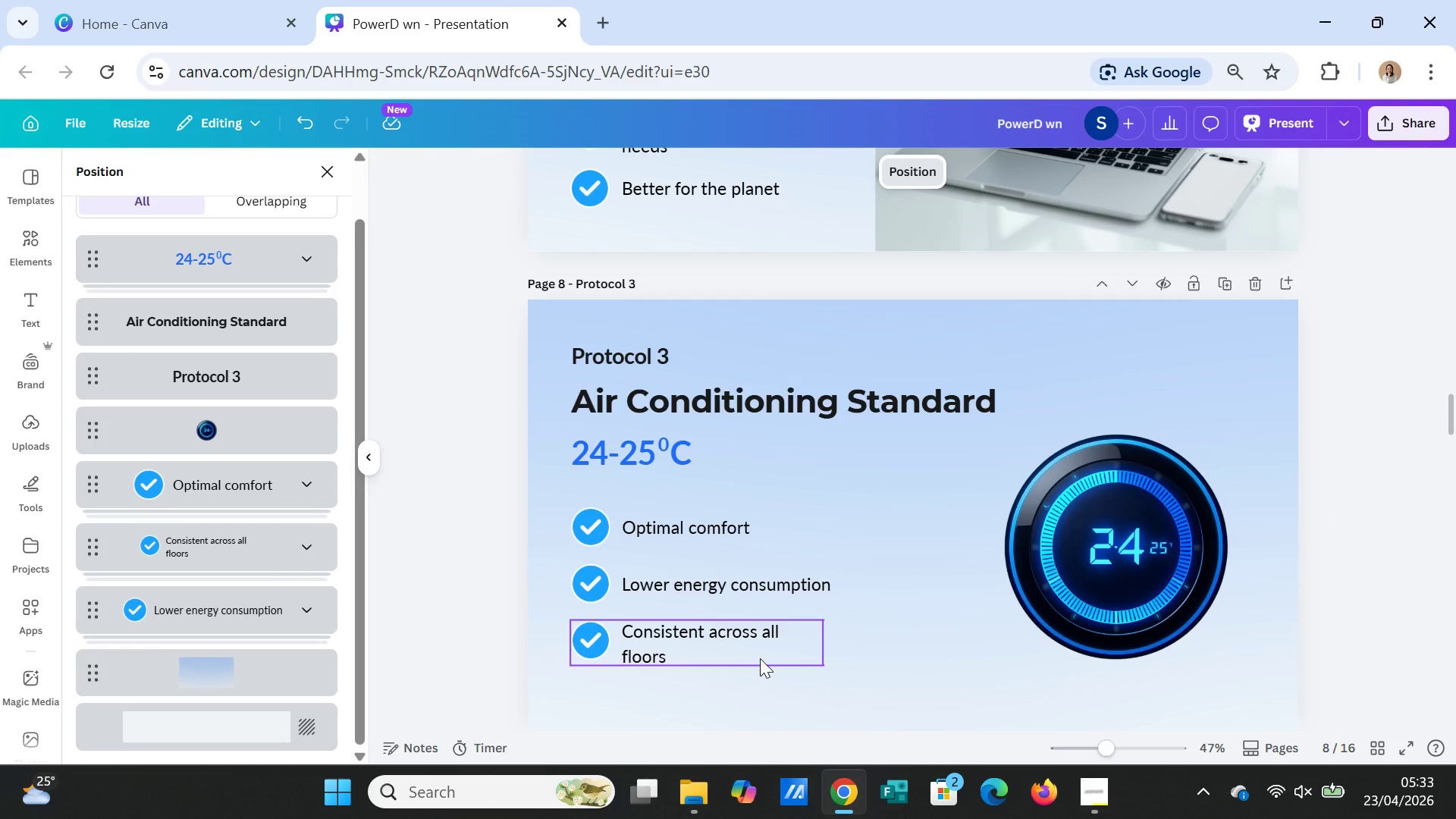 
scroll: coordinate [761, 659], scroll_direction: down, amount: 2.0
 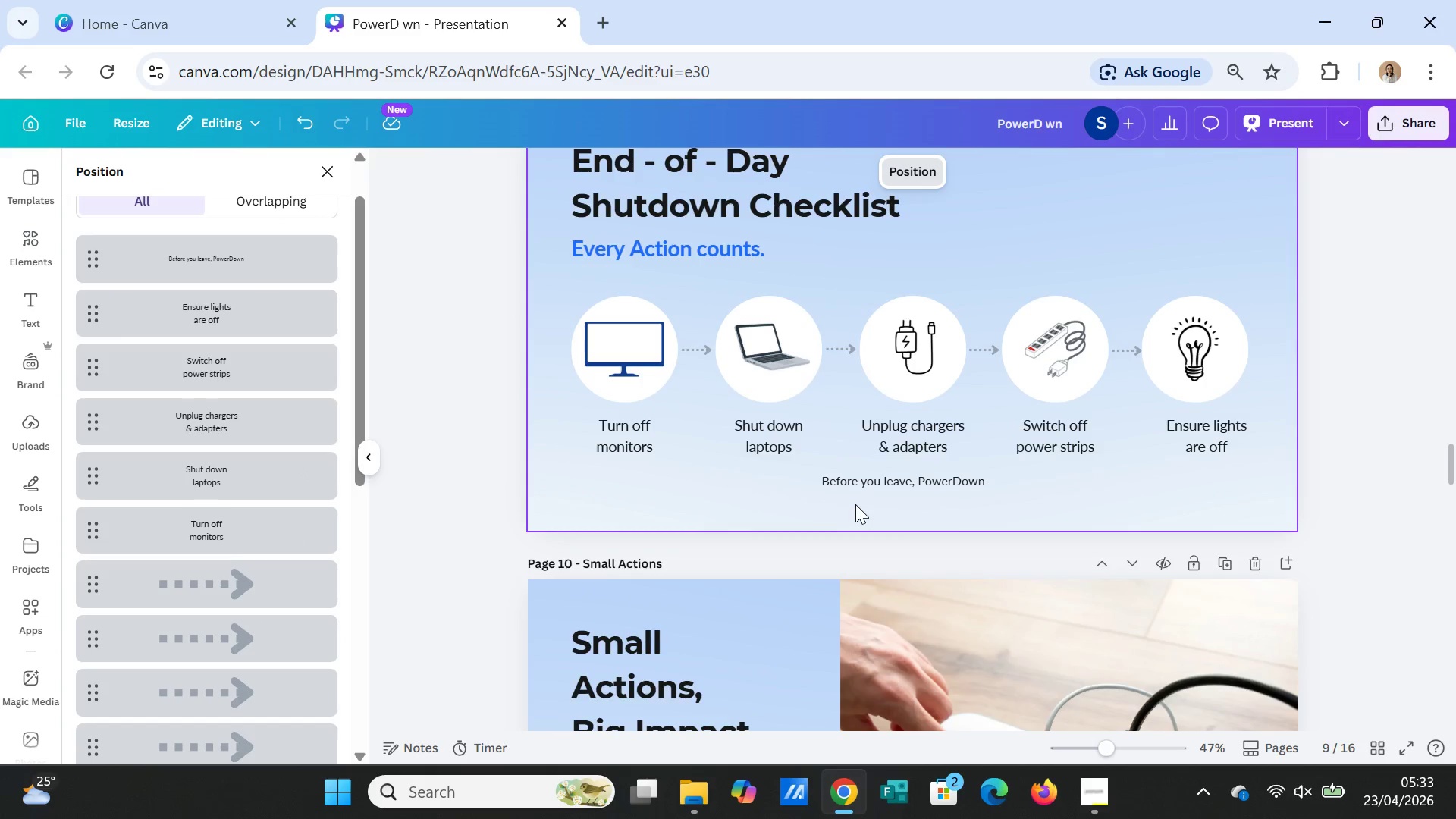 
left_click([731, 490])
 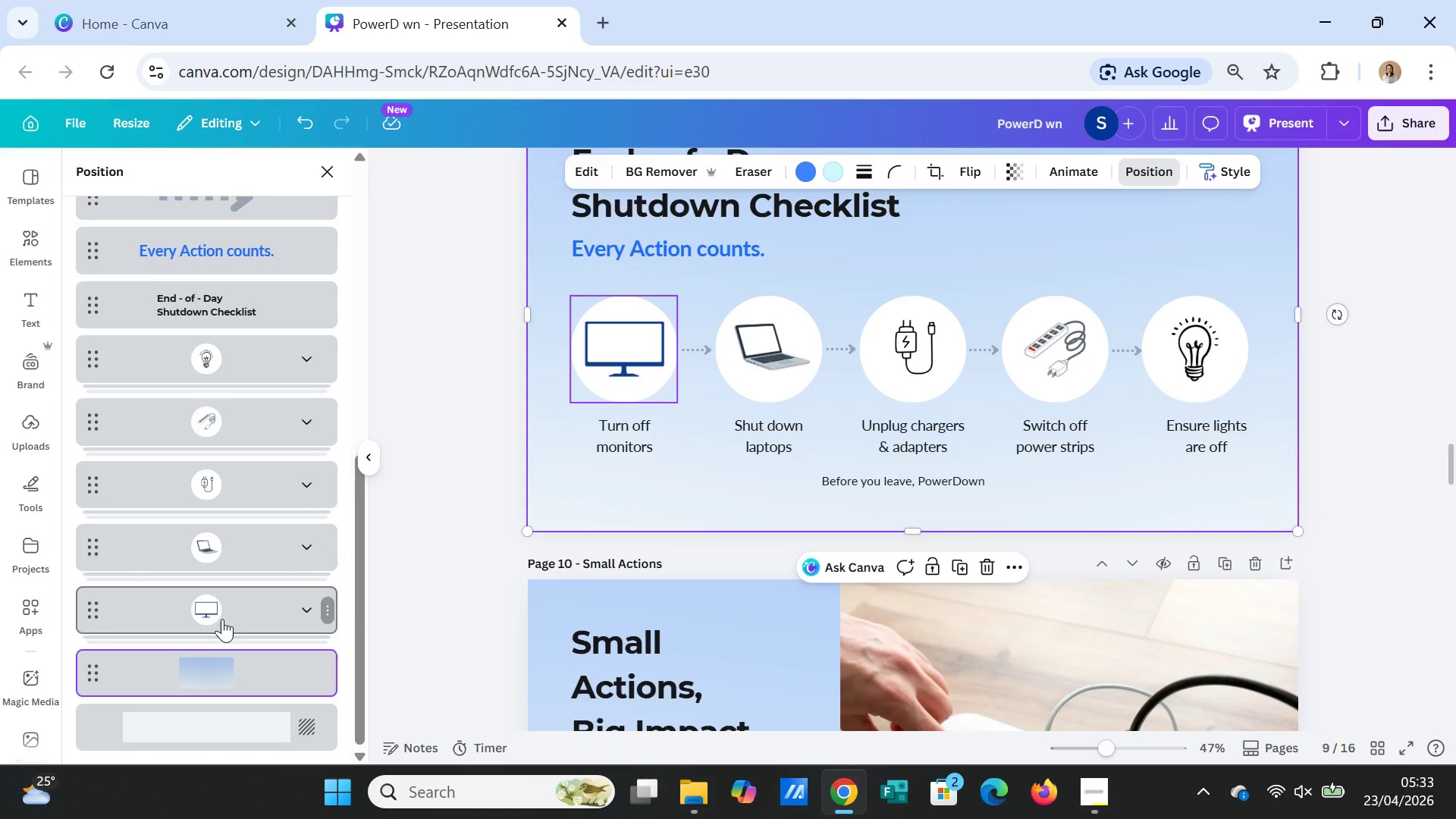 
scroll: coordinate [237, 616], scroll_direction: up, amount: 5.0
 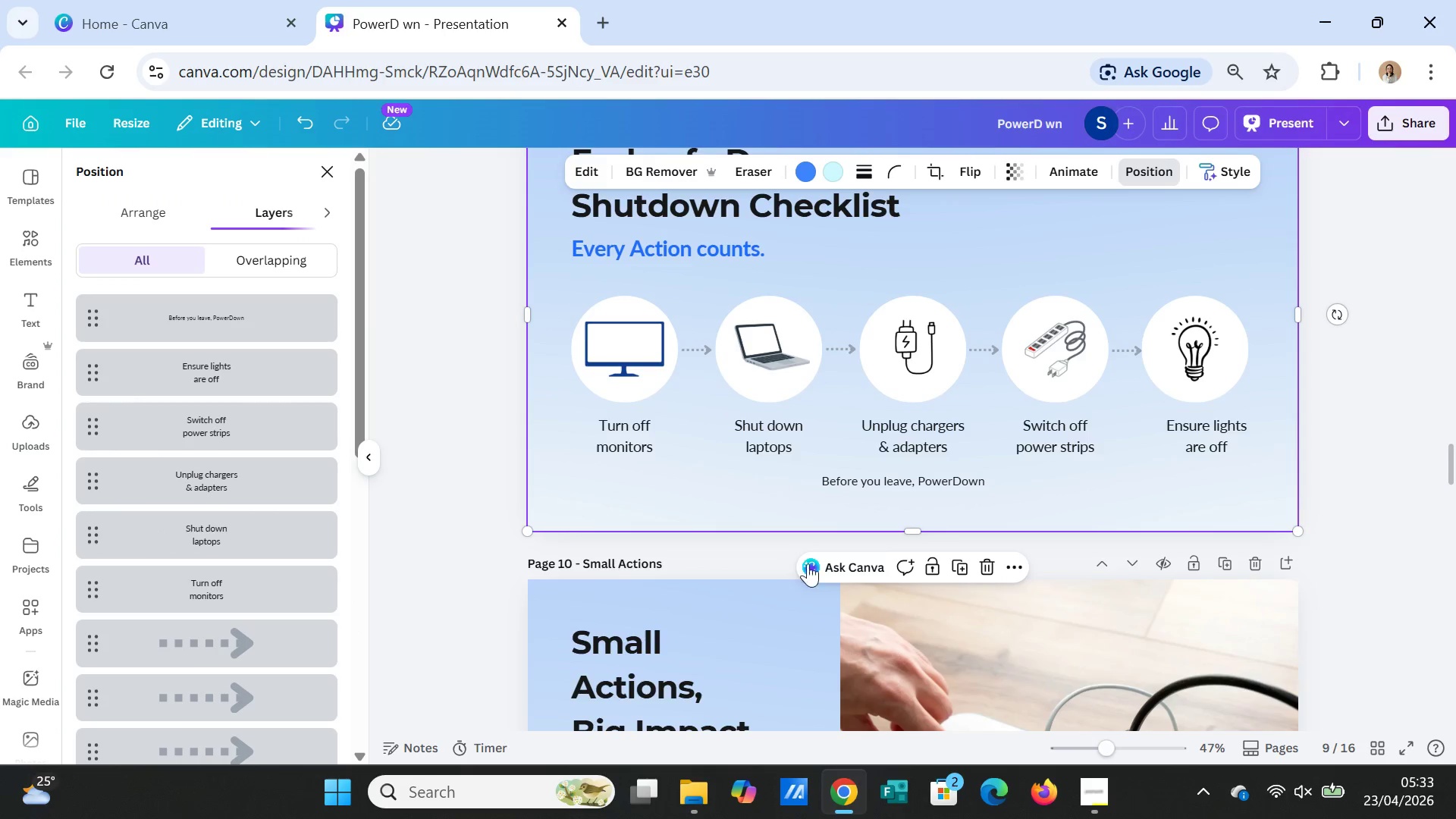 
scroll: coordinate [811, 563], scroll_direction: down, amount: 3.0
 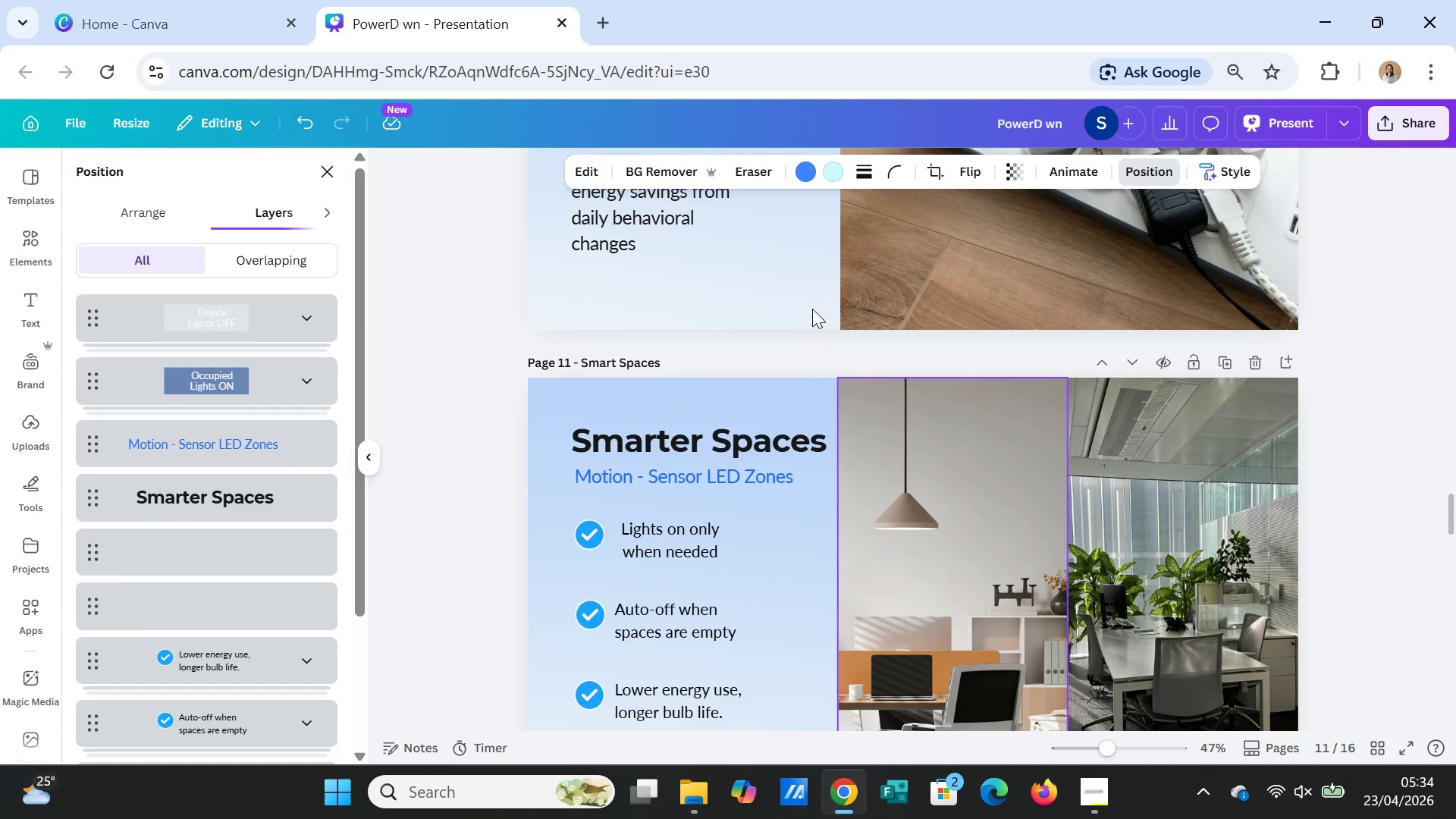 
left_click([808, 296])
 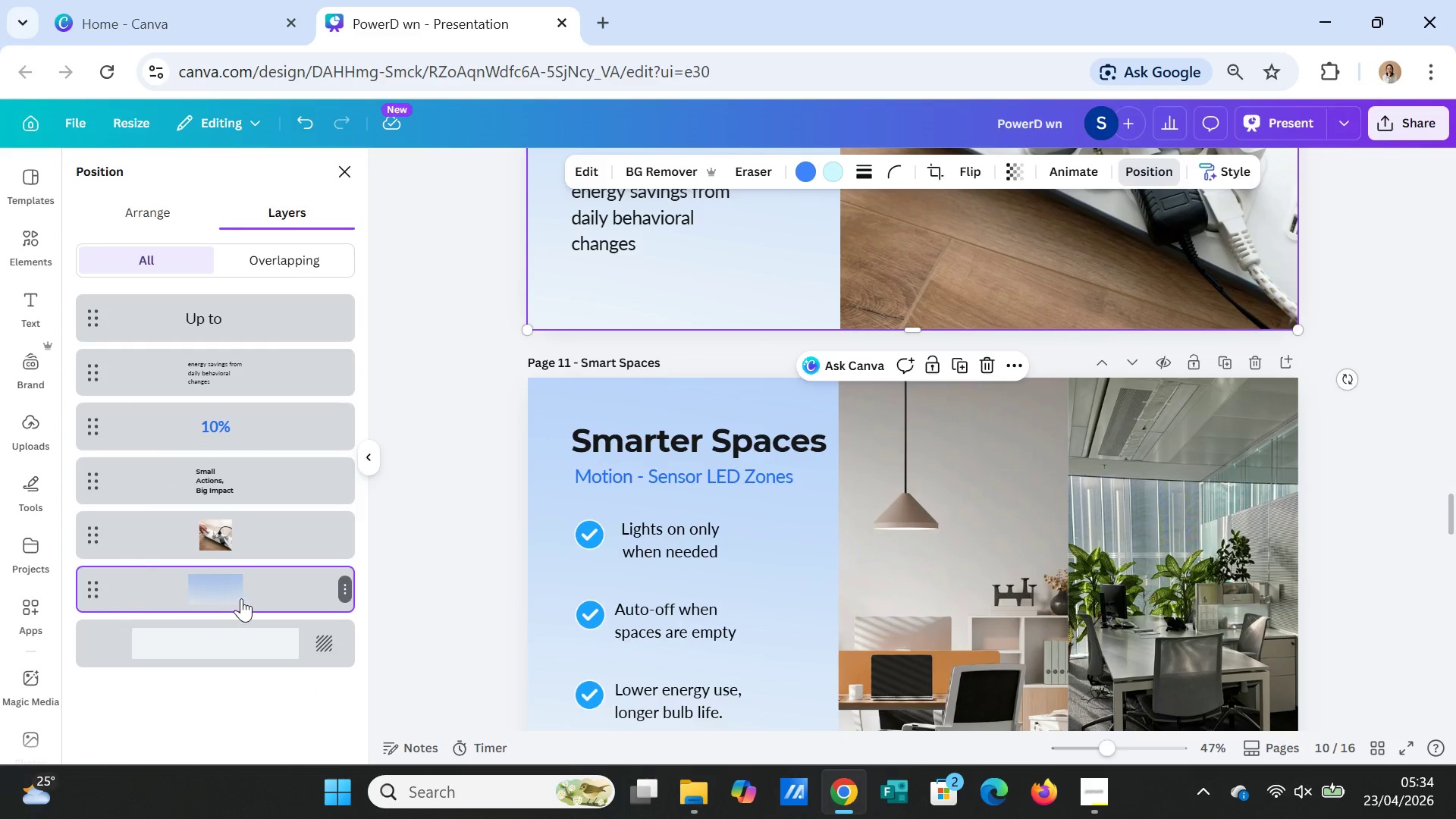 
scroll: coordinate [250, 598], scroll_direction: up, amount: 3.0
 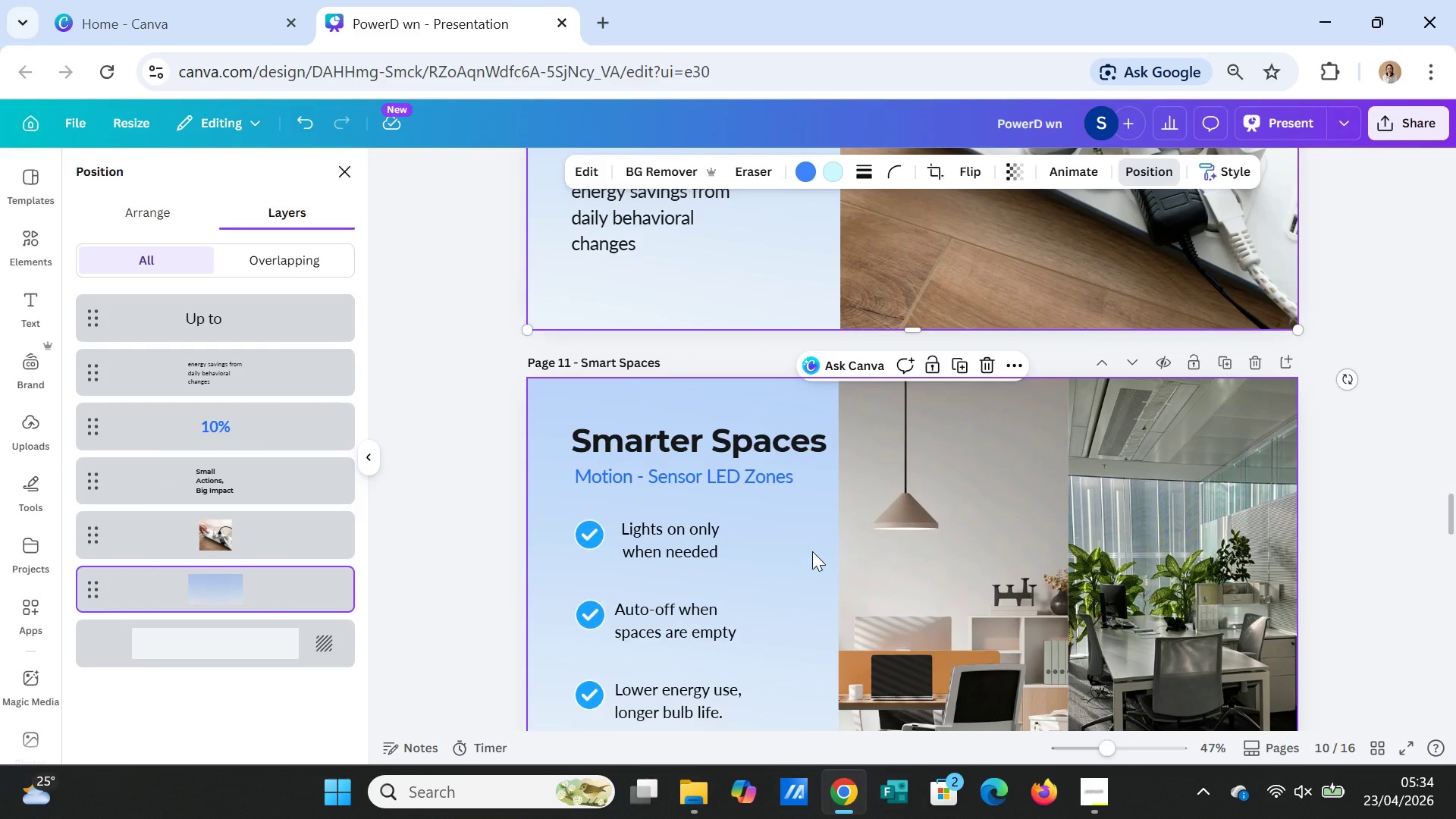 
left_click([812, 551])
 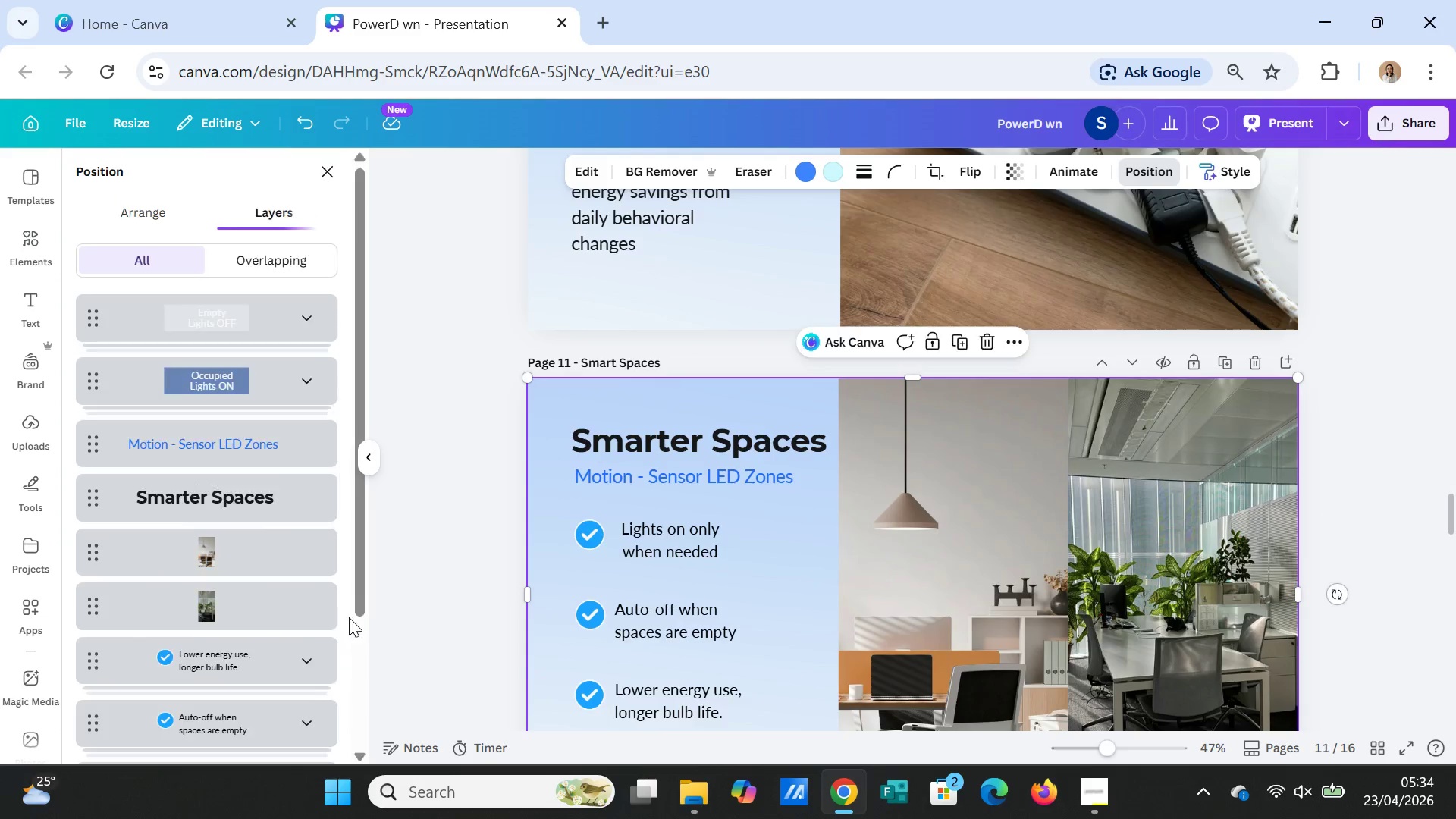 
scroll: coordinate [349, 617], scroll_direction: down, amount: 3.0
 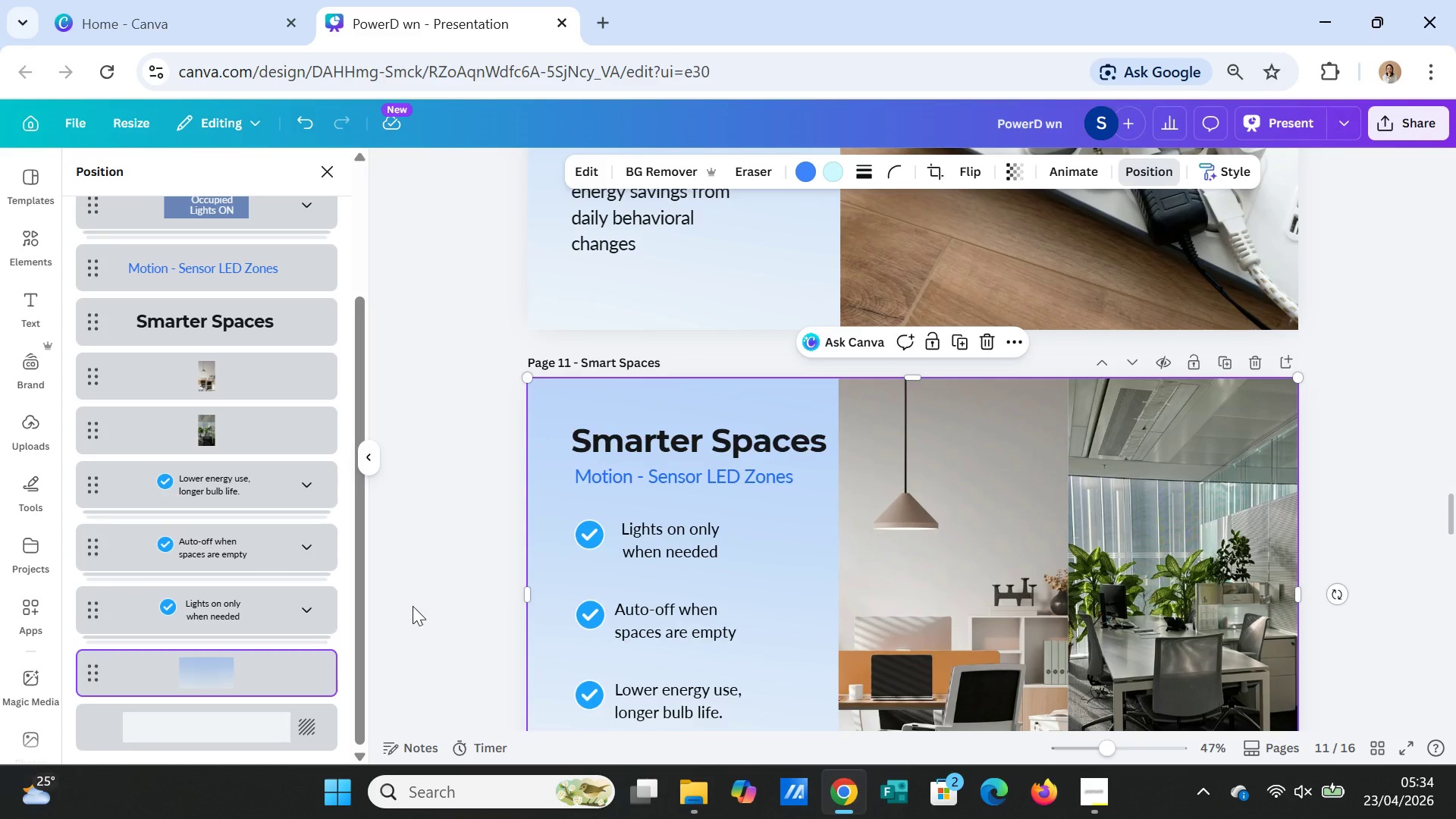 
scroll: coordinate [327, 569], scroll_direction: up, amount: 5.0
 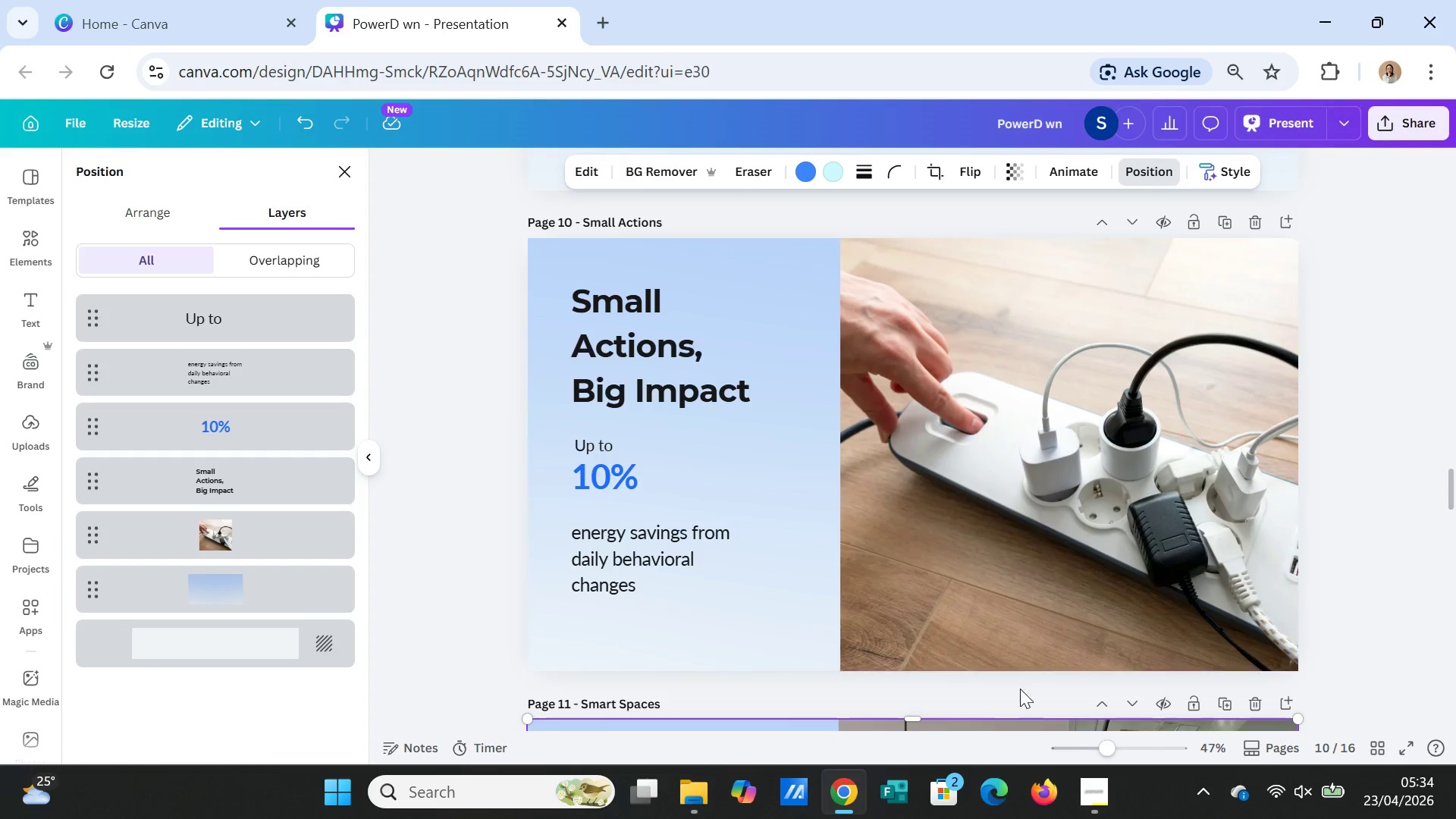 
scroll: coordinate [1097, 698], scroll_direction: down, amount: 8.0
 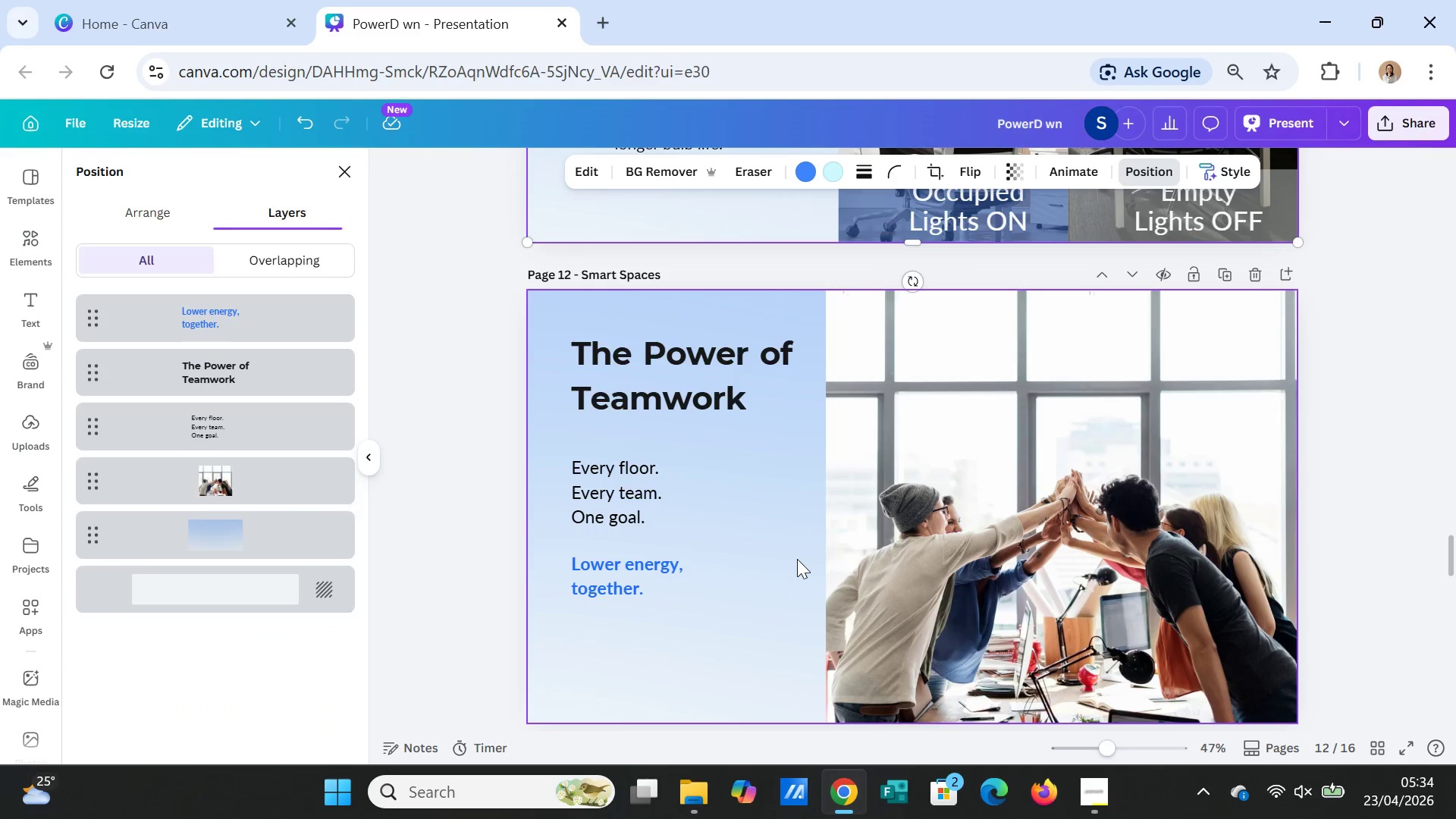 
left_click([797, 559])
 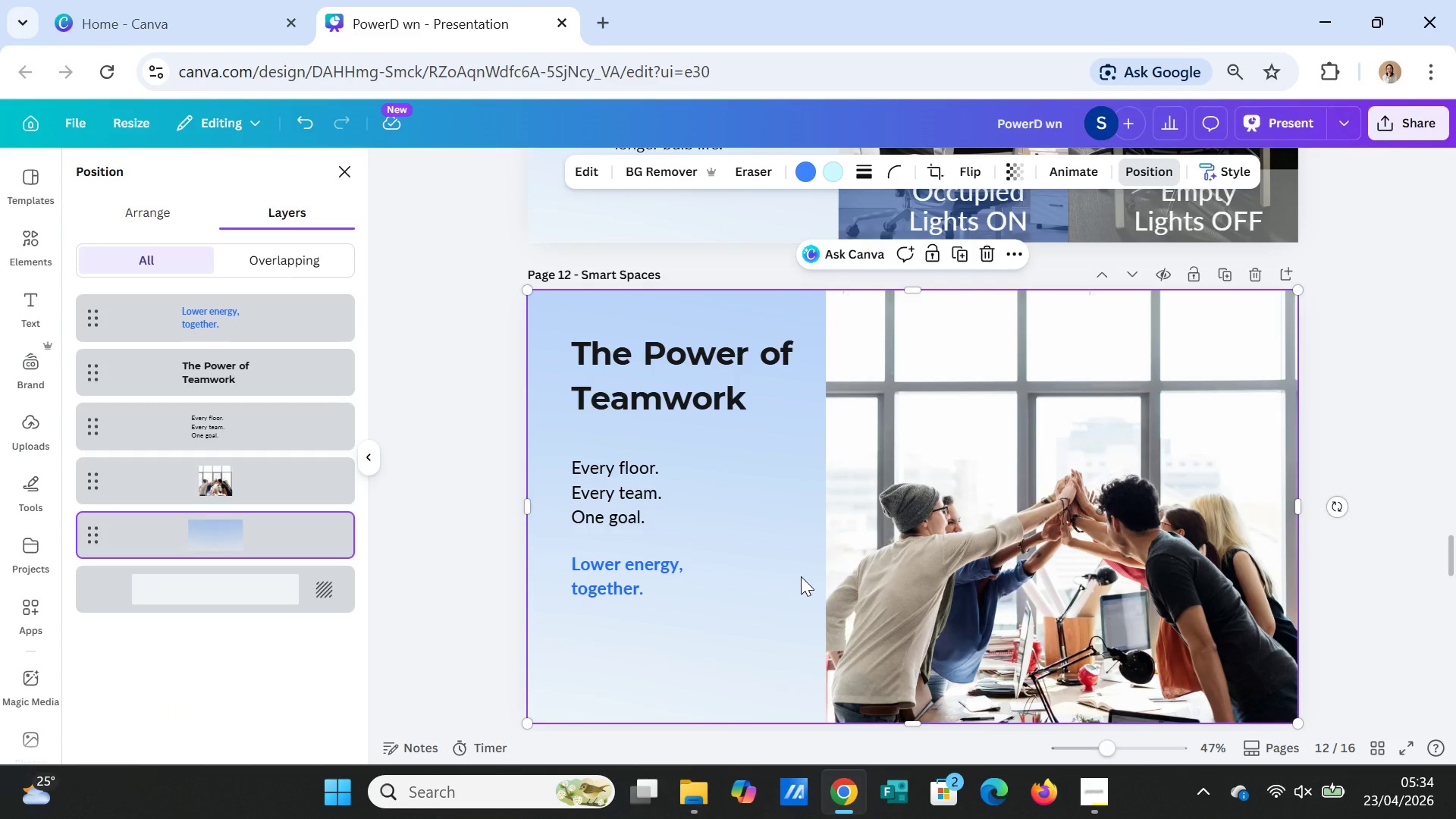 
scroll: coordinate [802, 580], scroll_direction: down, amount: 4.0
 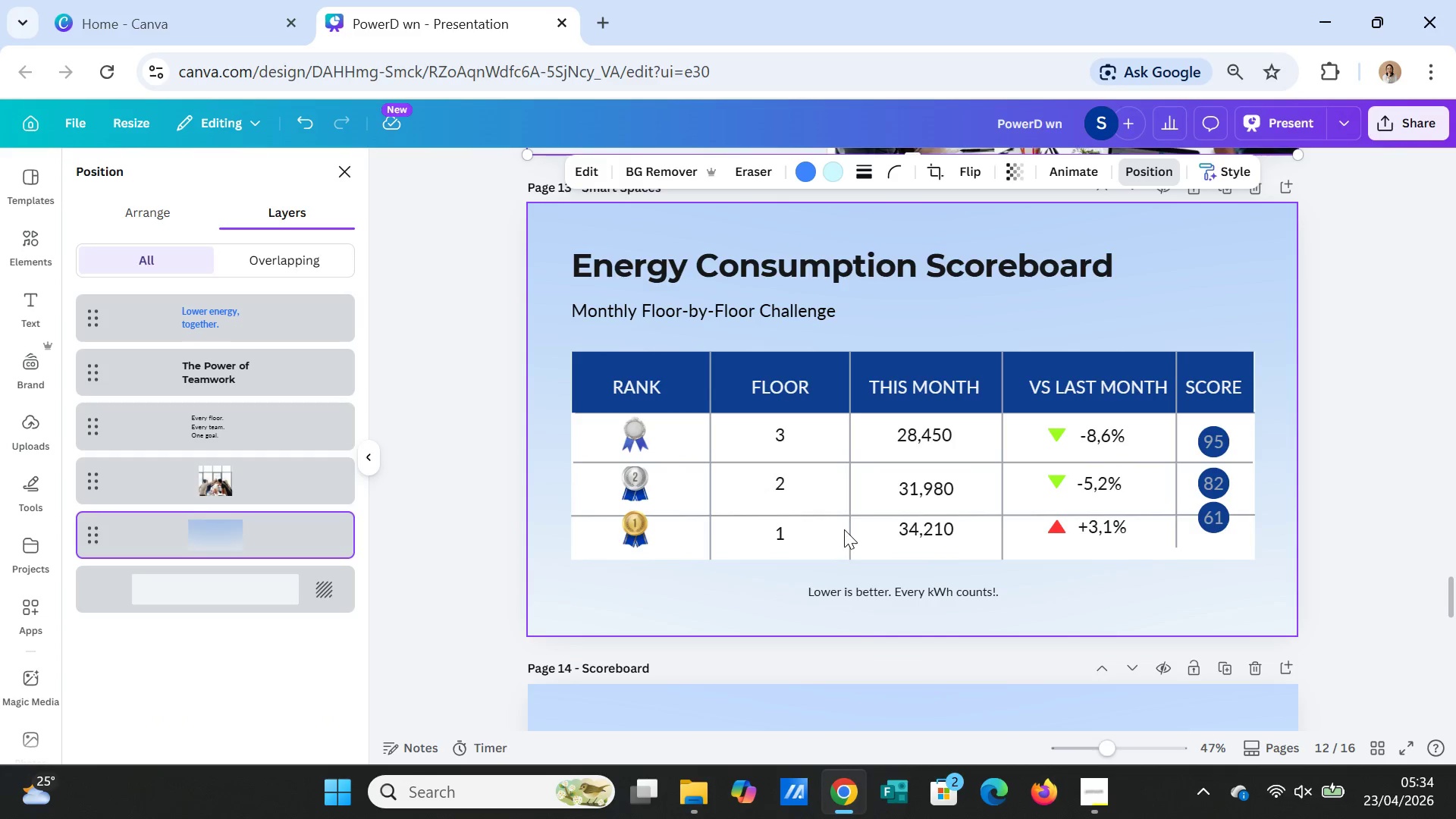 
left_click([844, 527])
 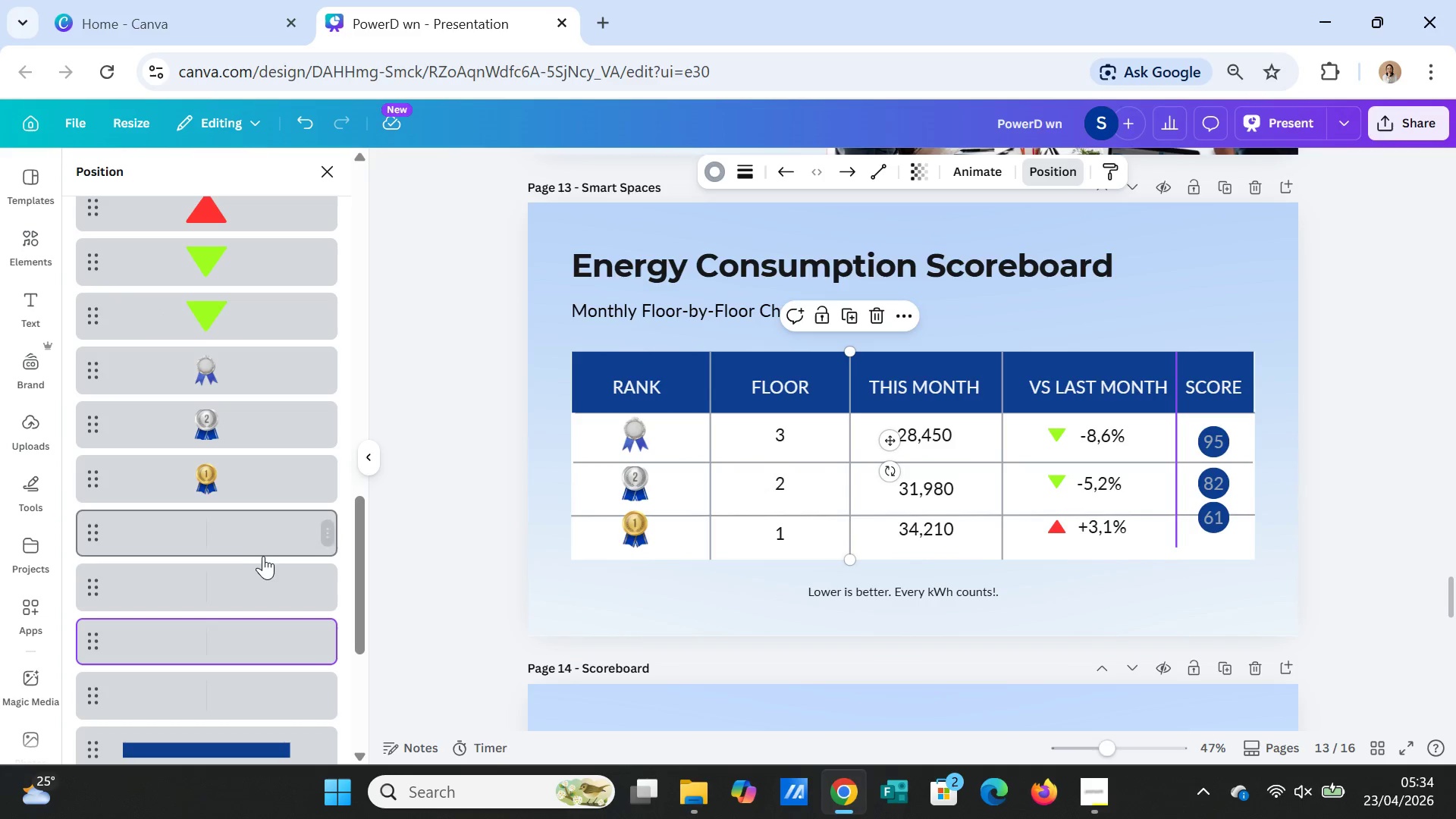 
left_click([258, 542])
 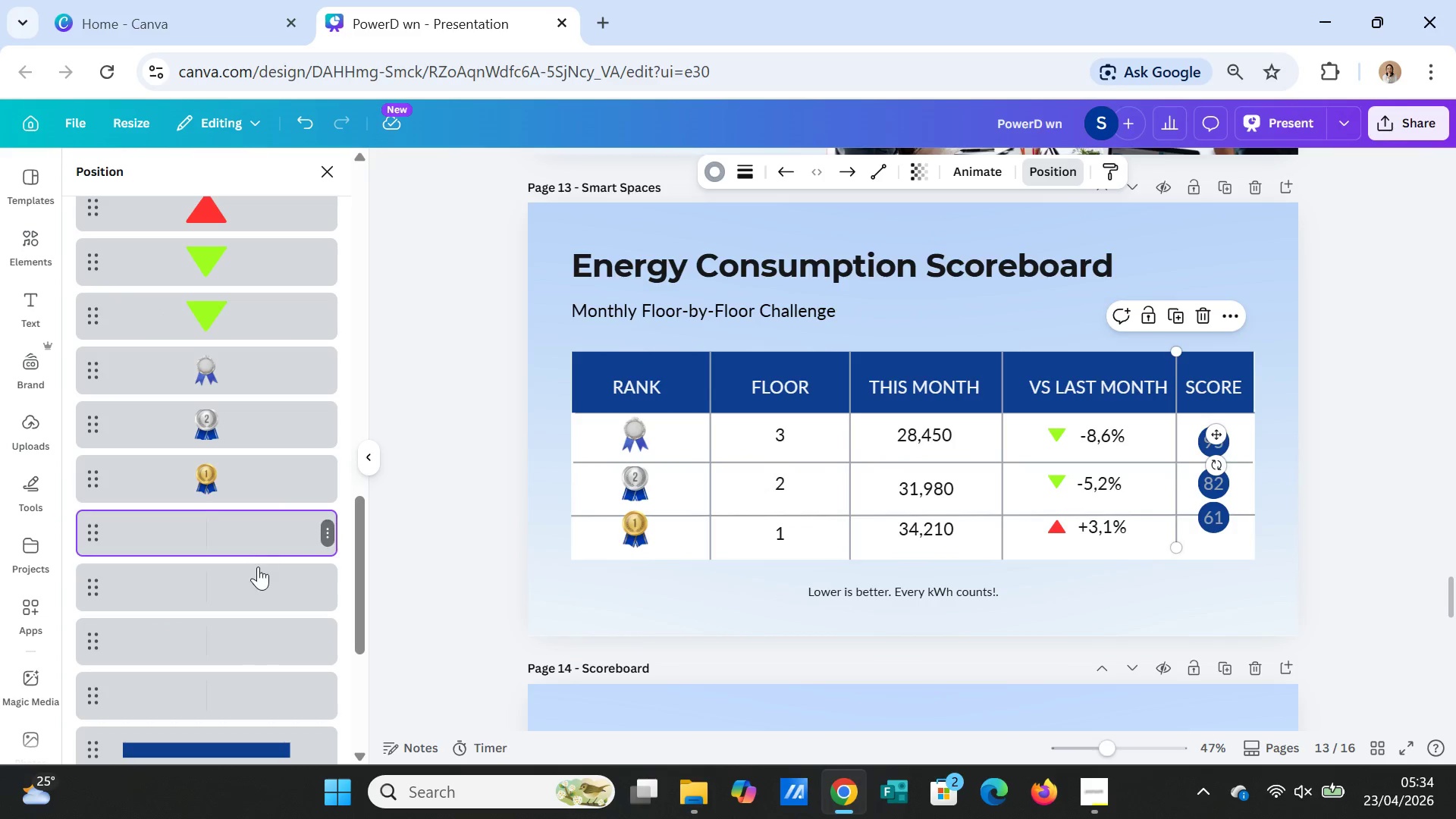 
left_click([256, 585])
 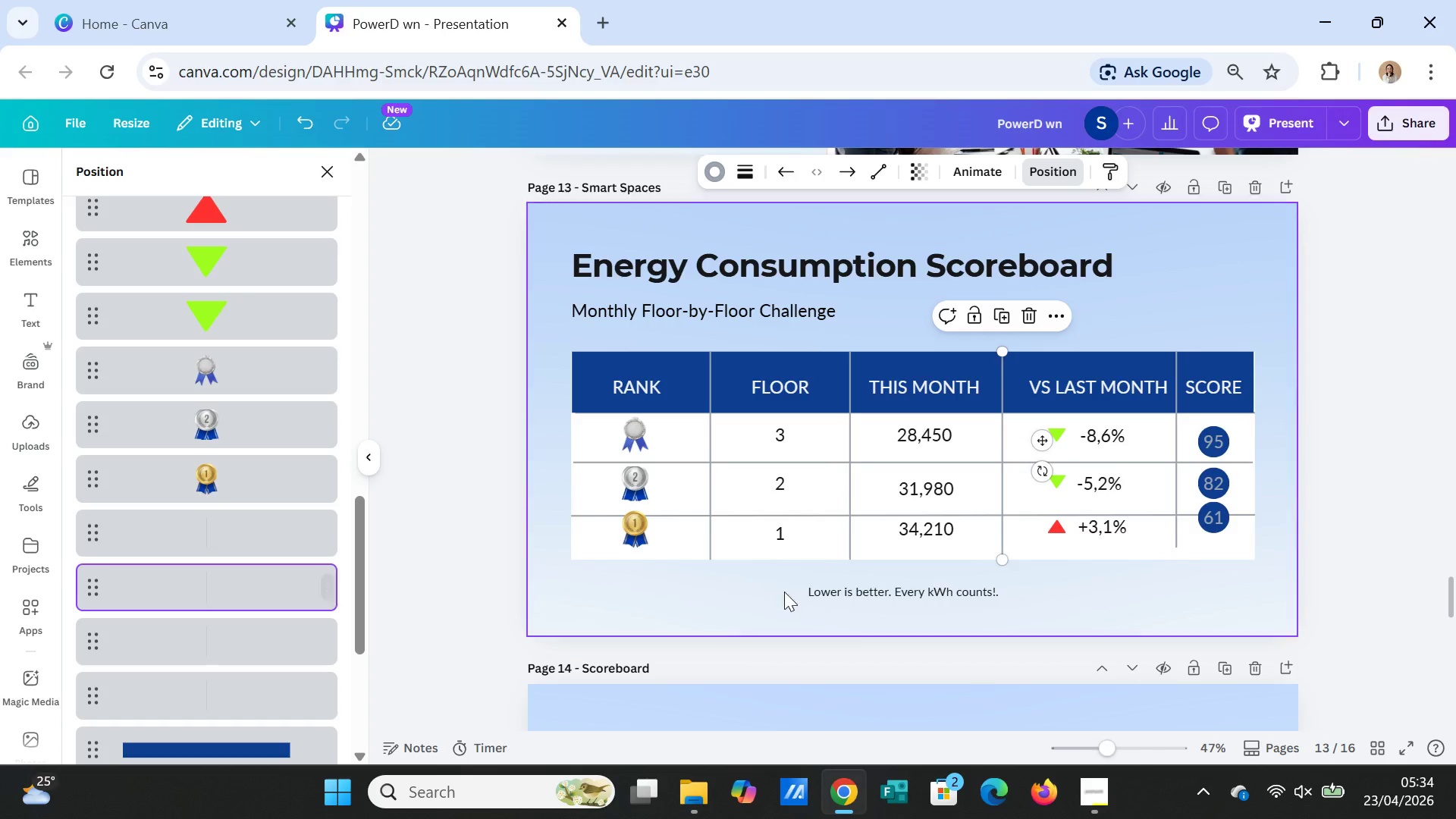 
scroll: coordinate [805, 592], scroll_direction: down, amount: 2.0
 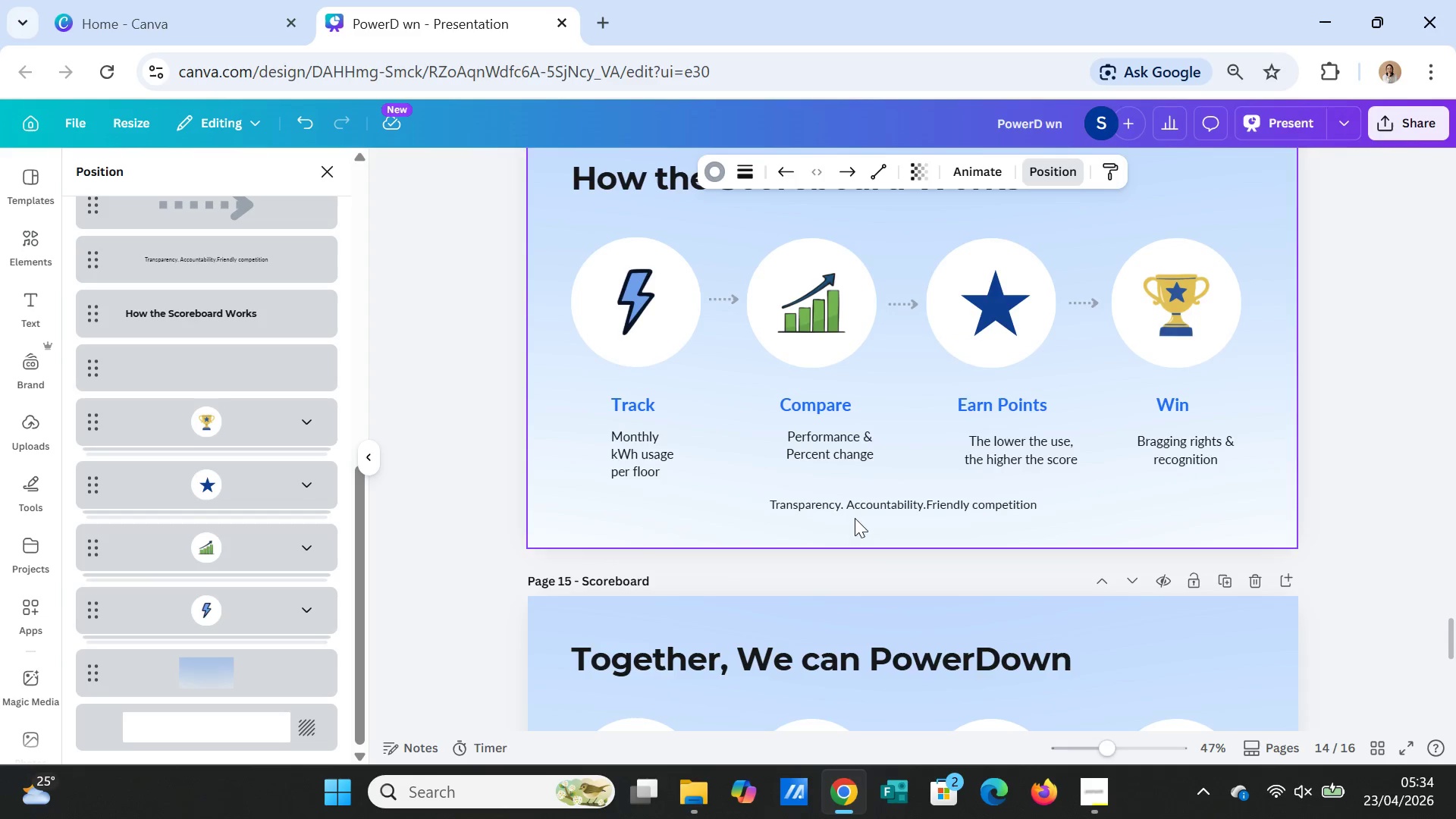 
left_click([867, 482])
 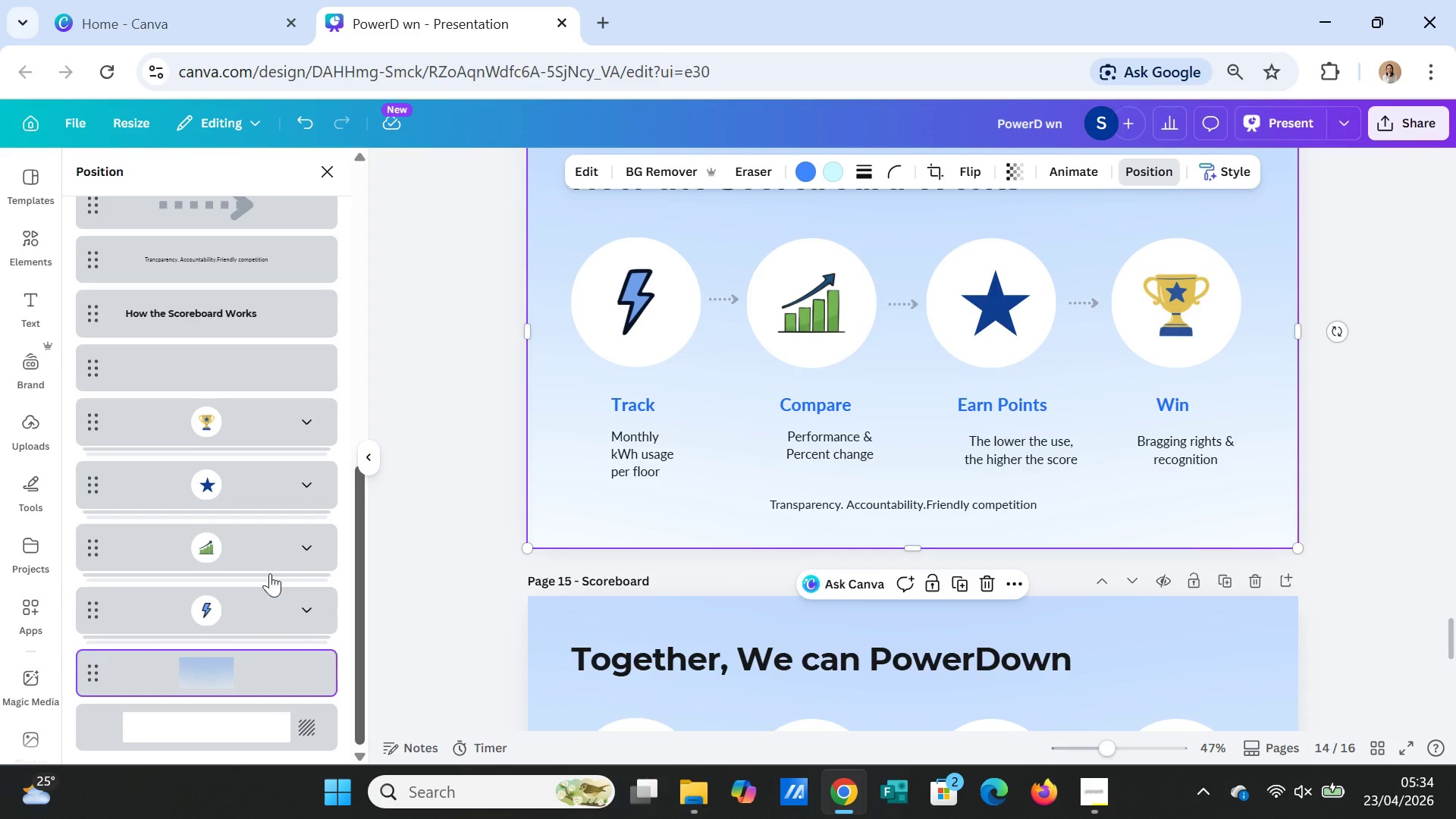 
scroll: coordinate [246, 576], scroll_direction: up, amount: 2.0
 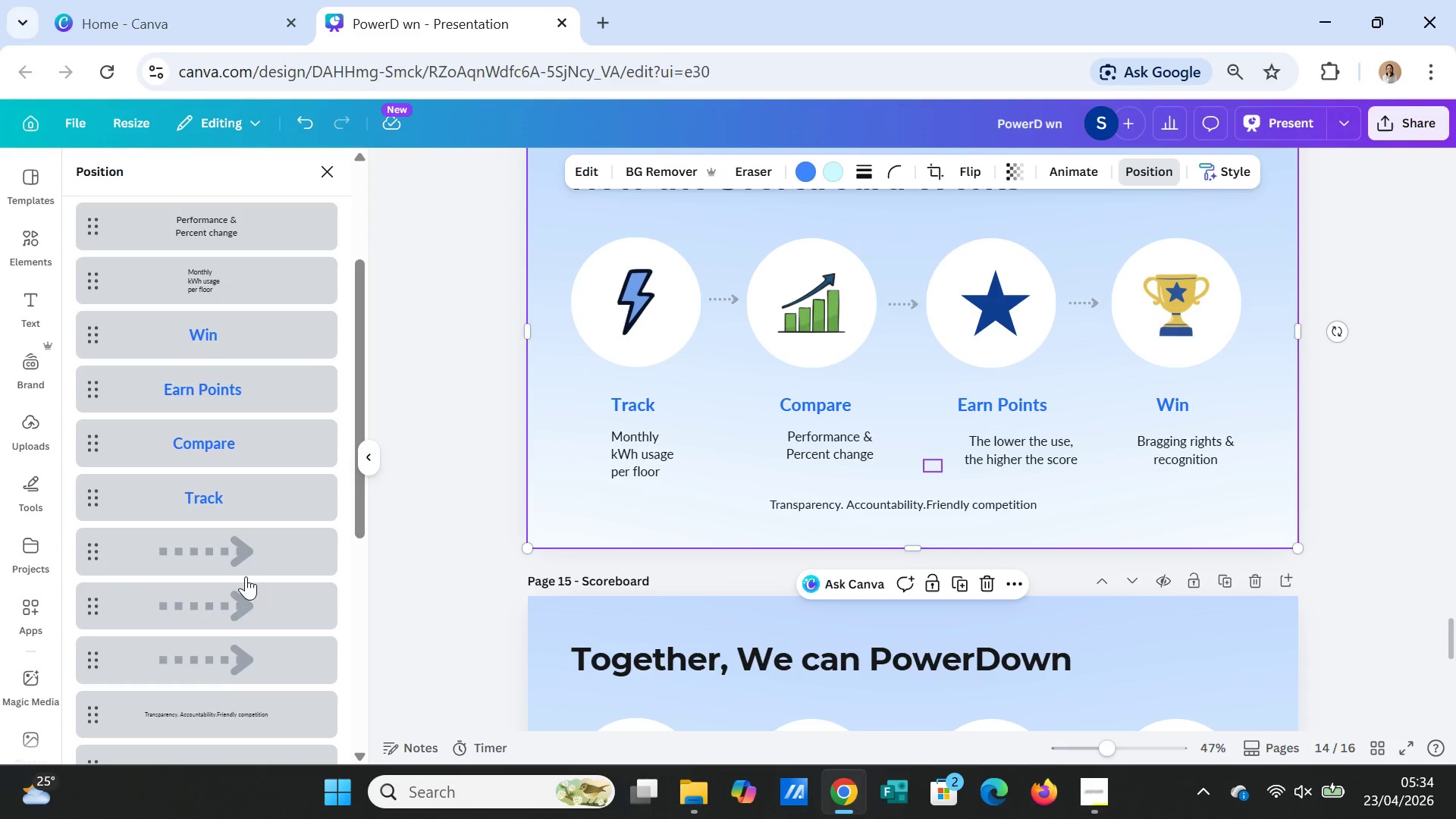 
scroll: coordinate [1128, 587], scroll_direction: down, amount: 10.0
 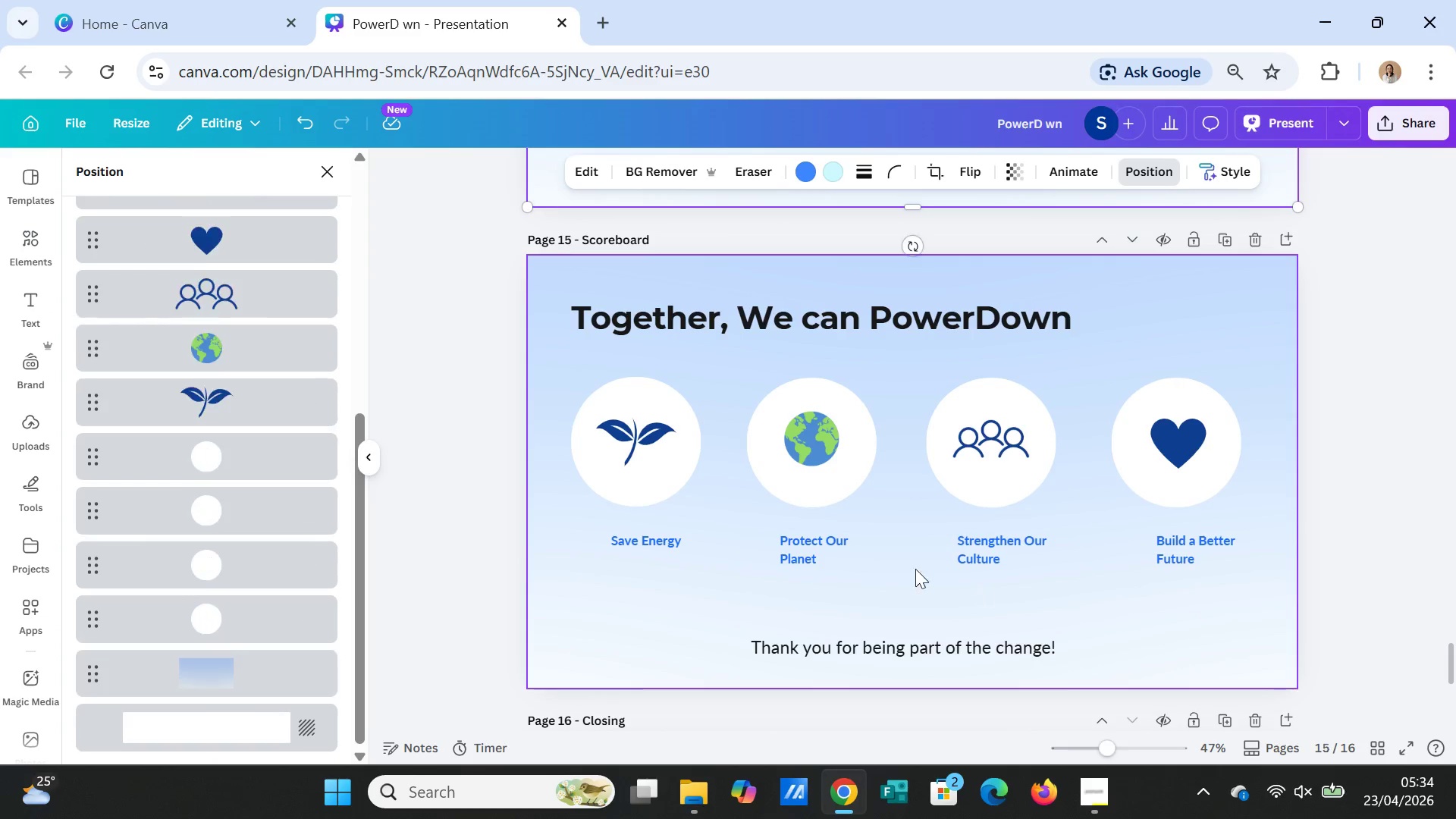 
left_click([872, 563])
 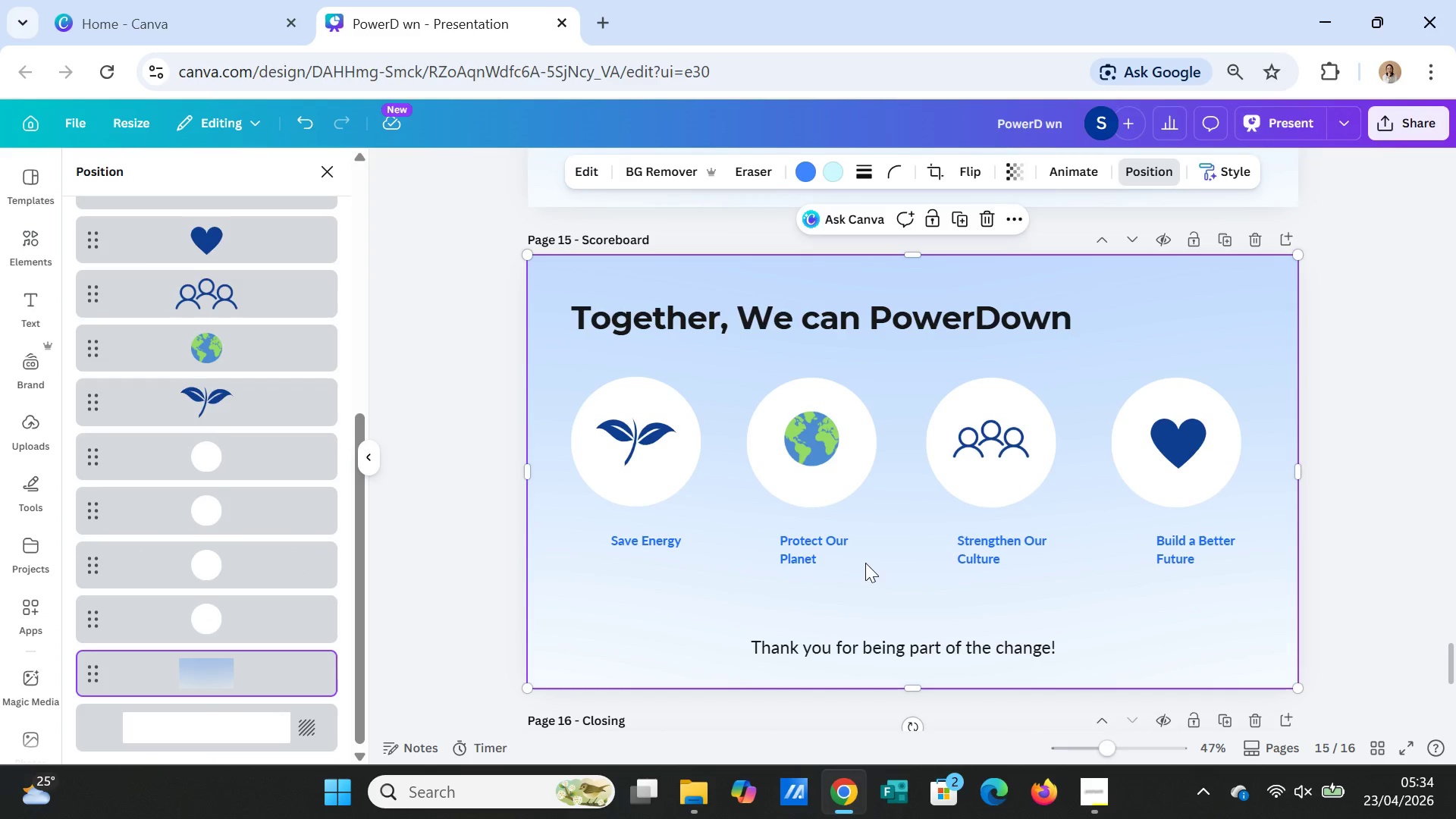 
scroll: coordinate [859, 570], scroll_direction: down, amount: 4.0
 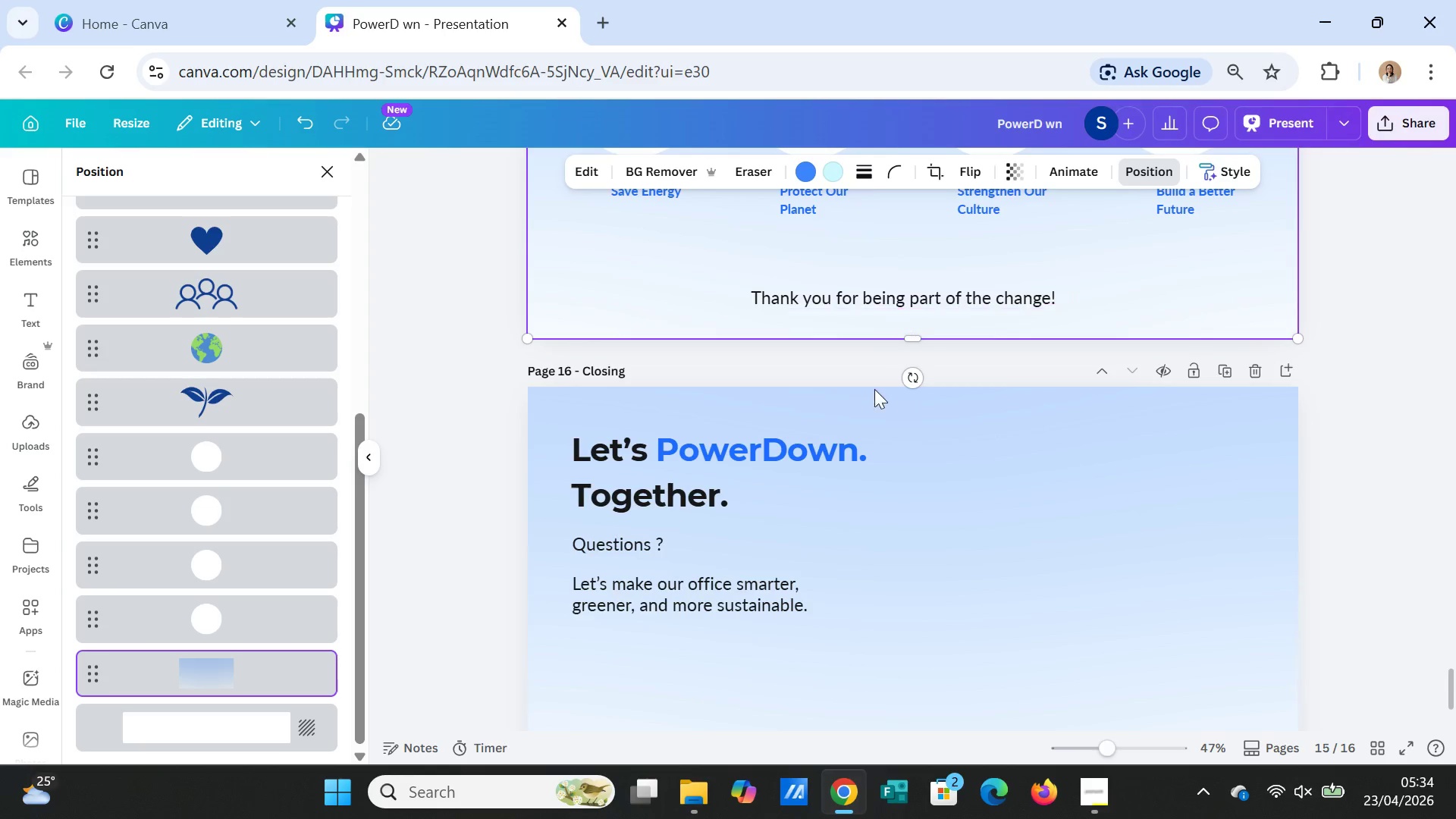 
scroll: coordinate [870, 456], scroll_direction: up, amount: 2.0
 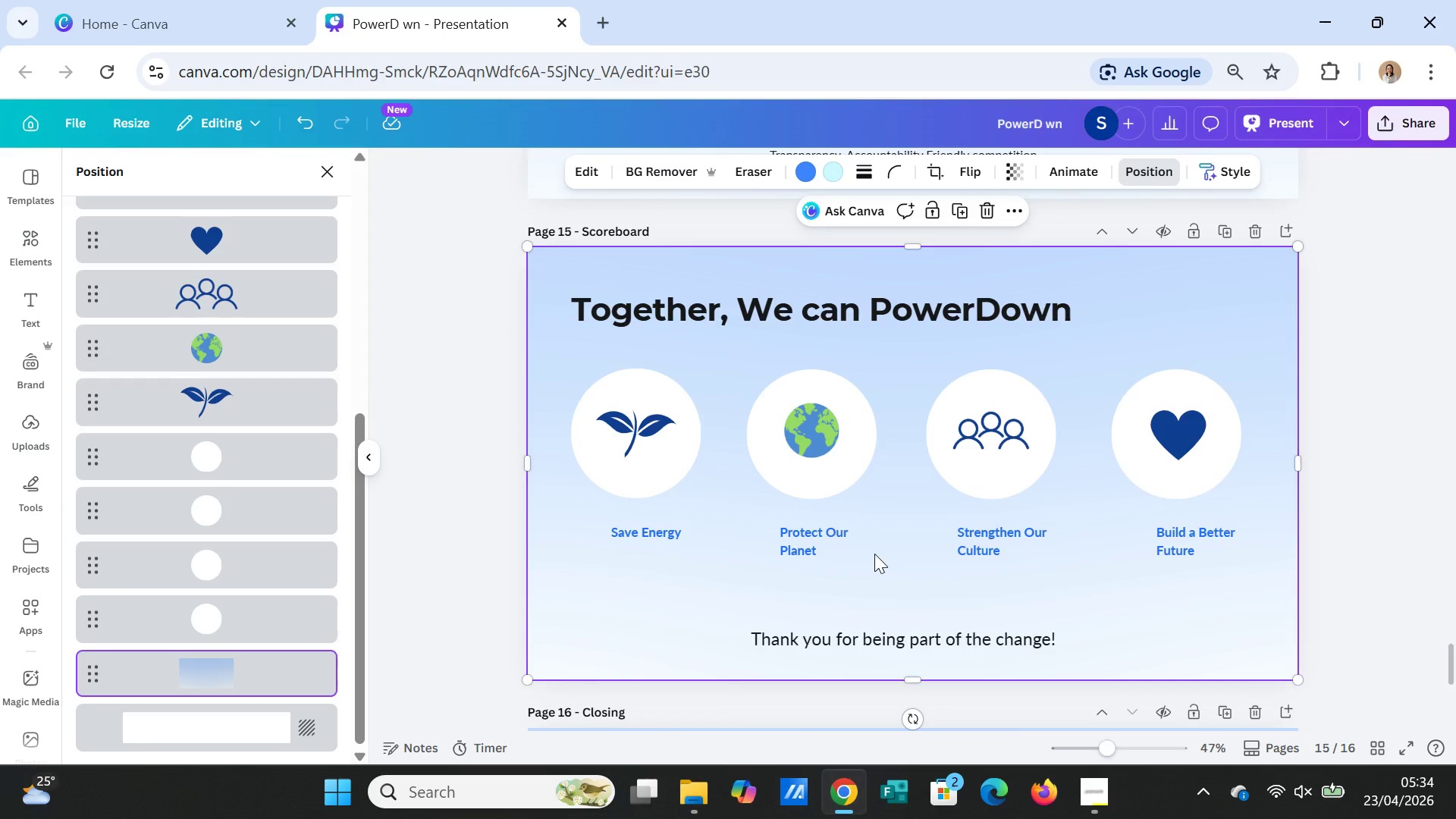 
left_click([874, 554])
 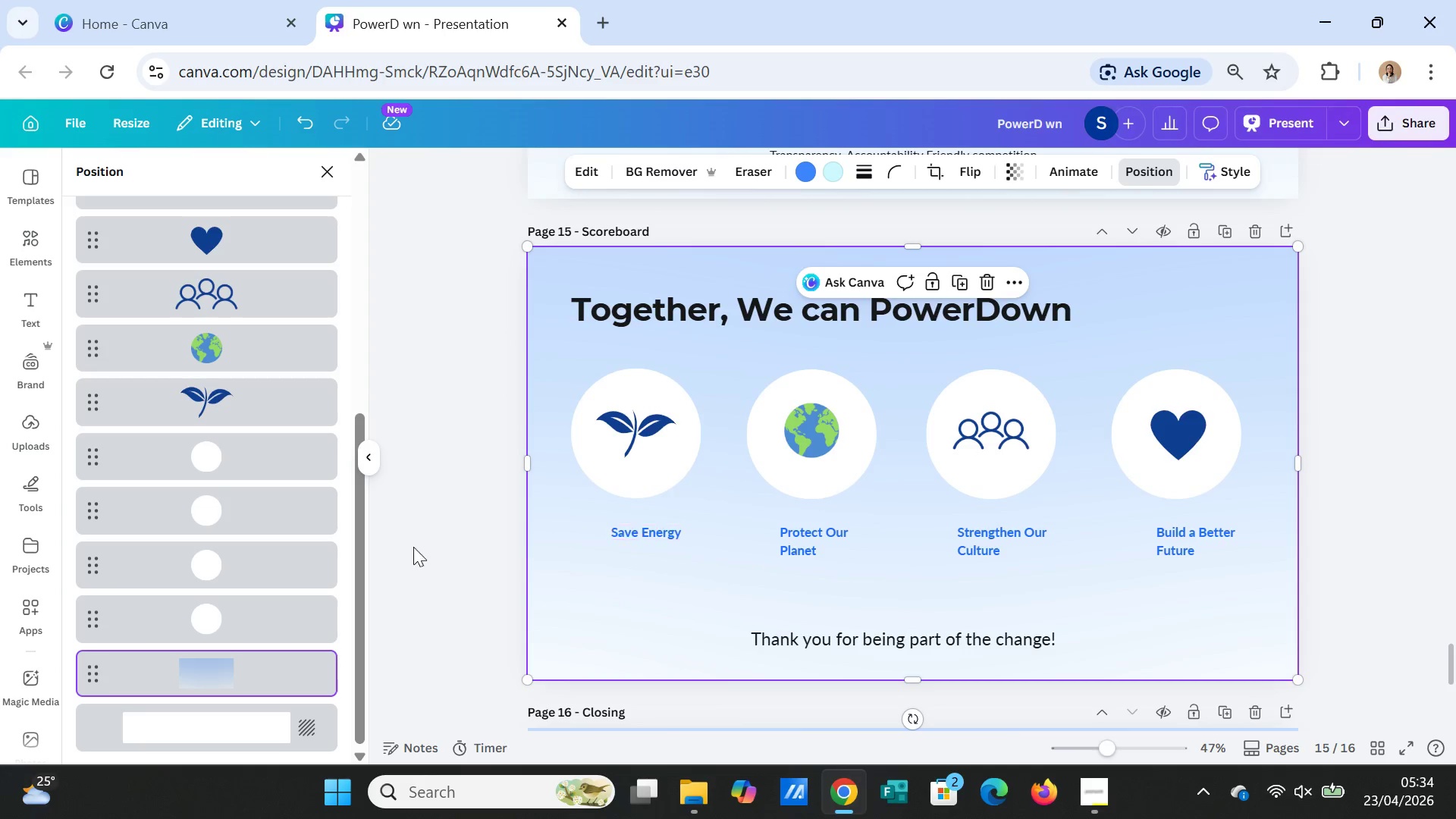 
scroll: coordinate [234, 538], scroll_direction: up, amount: 10.0
 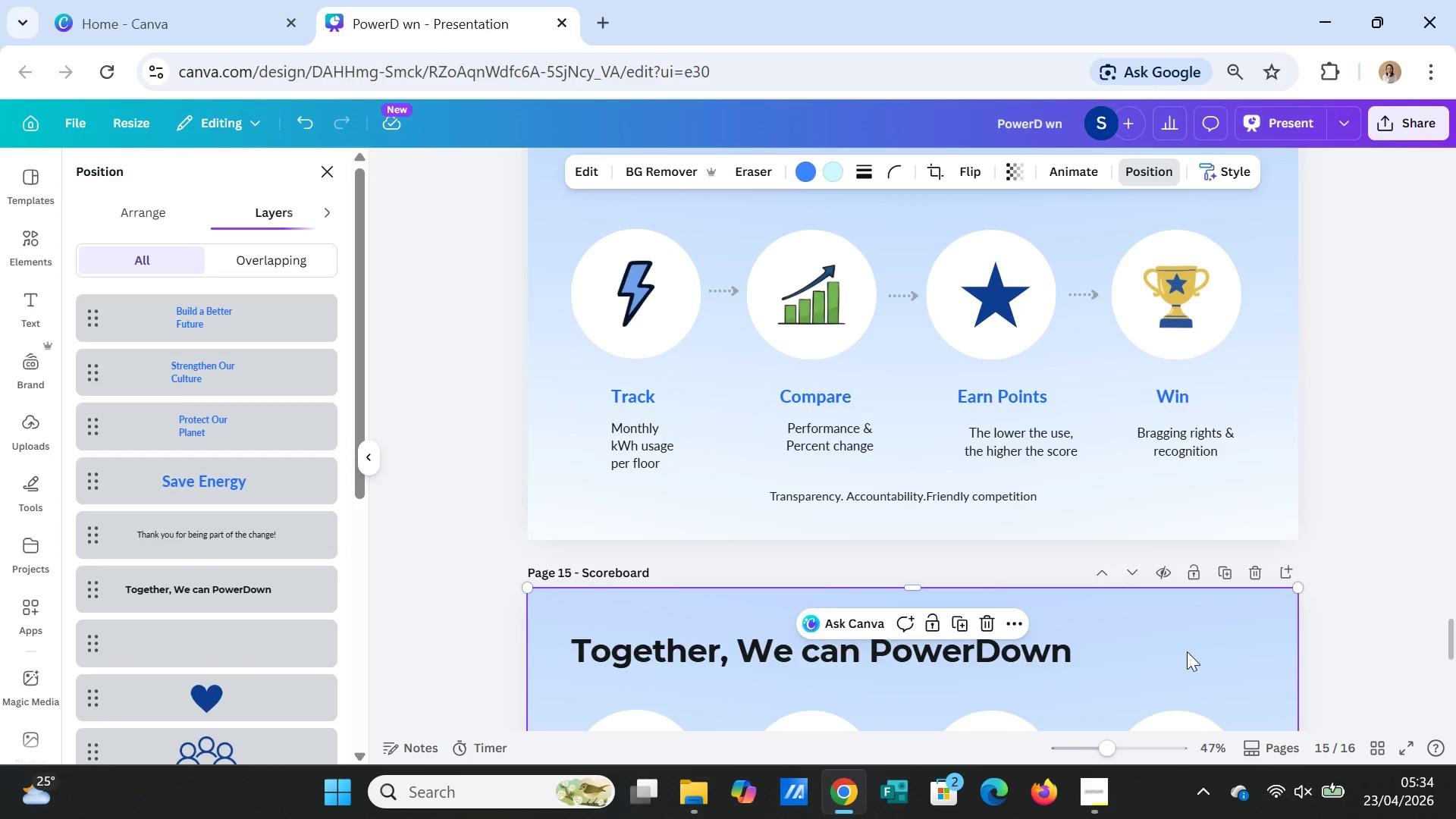 
scroll: coordinate [1190, 656], scroll_direction: down, amount: 9.0
 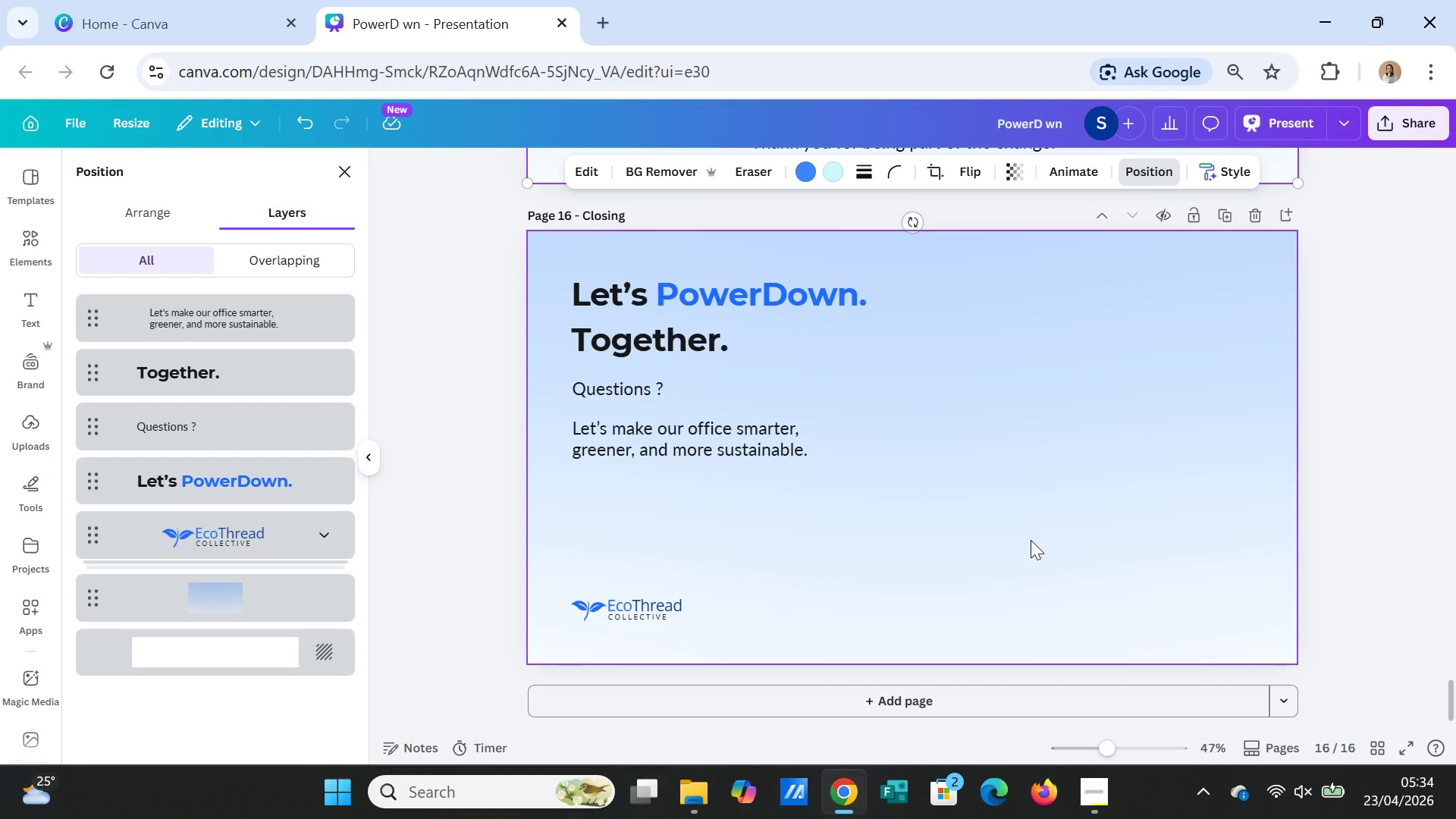 
left_click([1031, 540])
 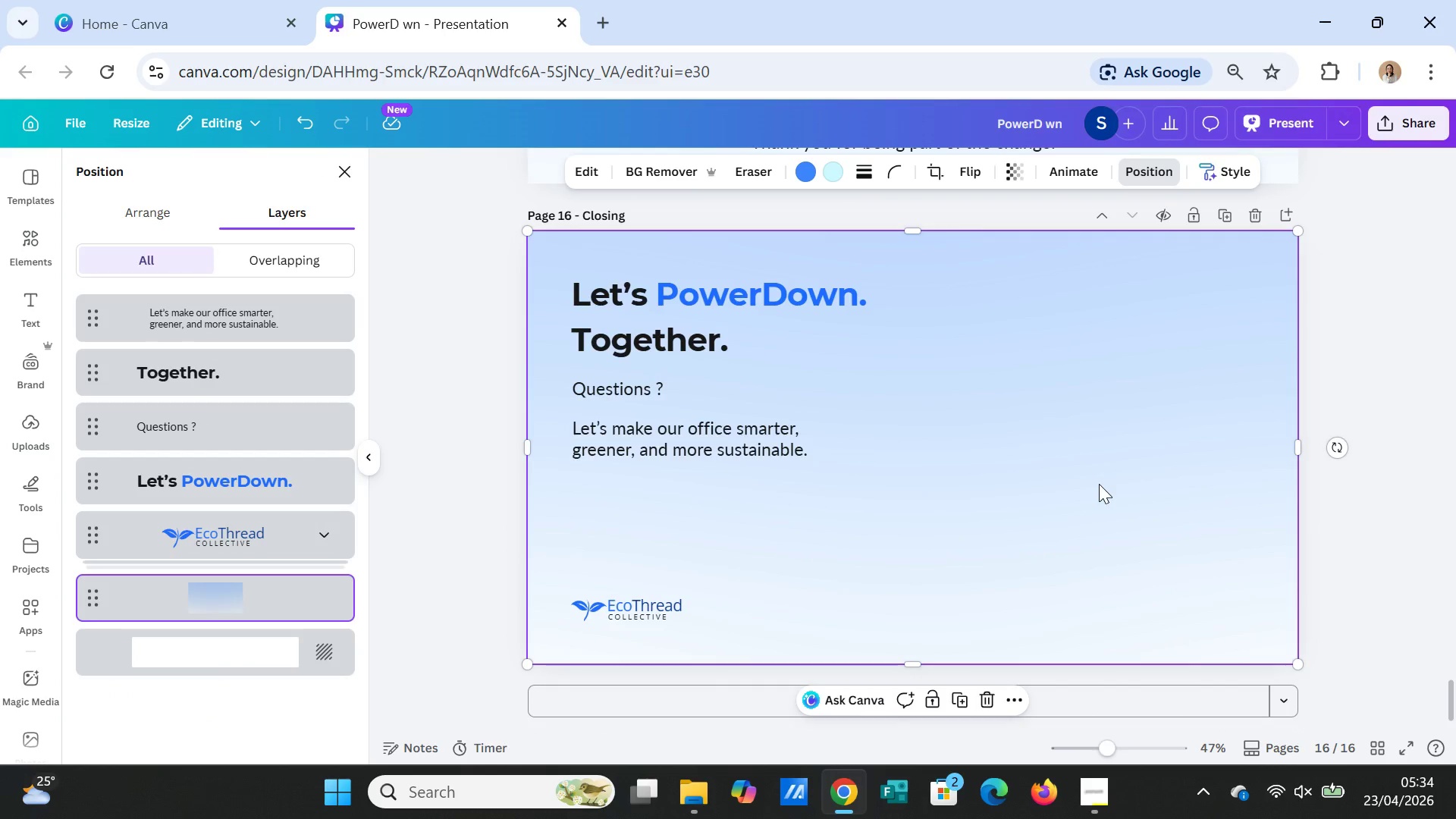 
left_click([1100, 482])
 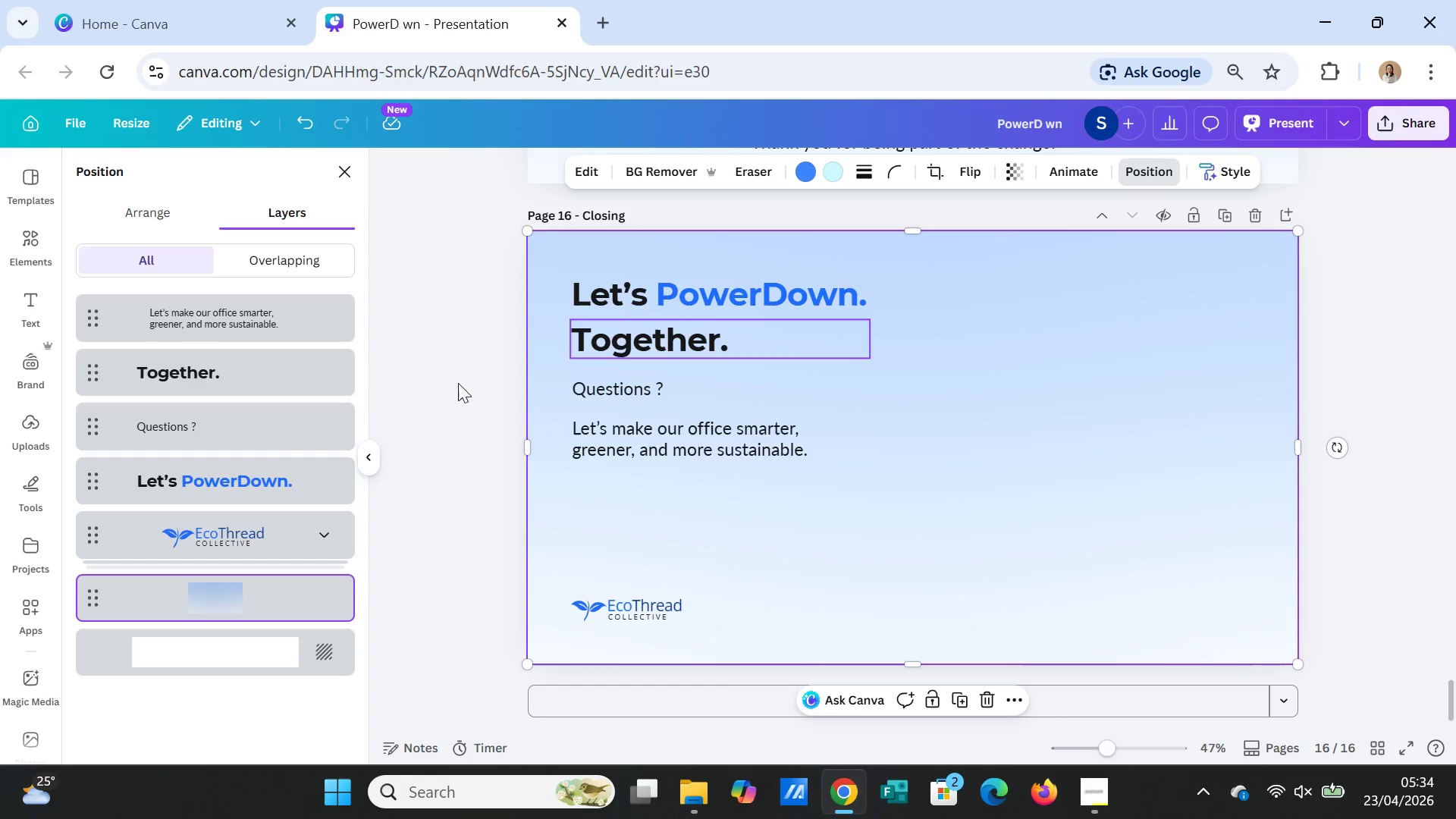 
left_click([347, 172])
 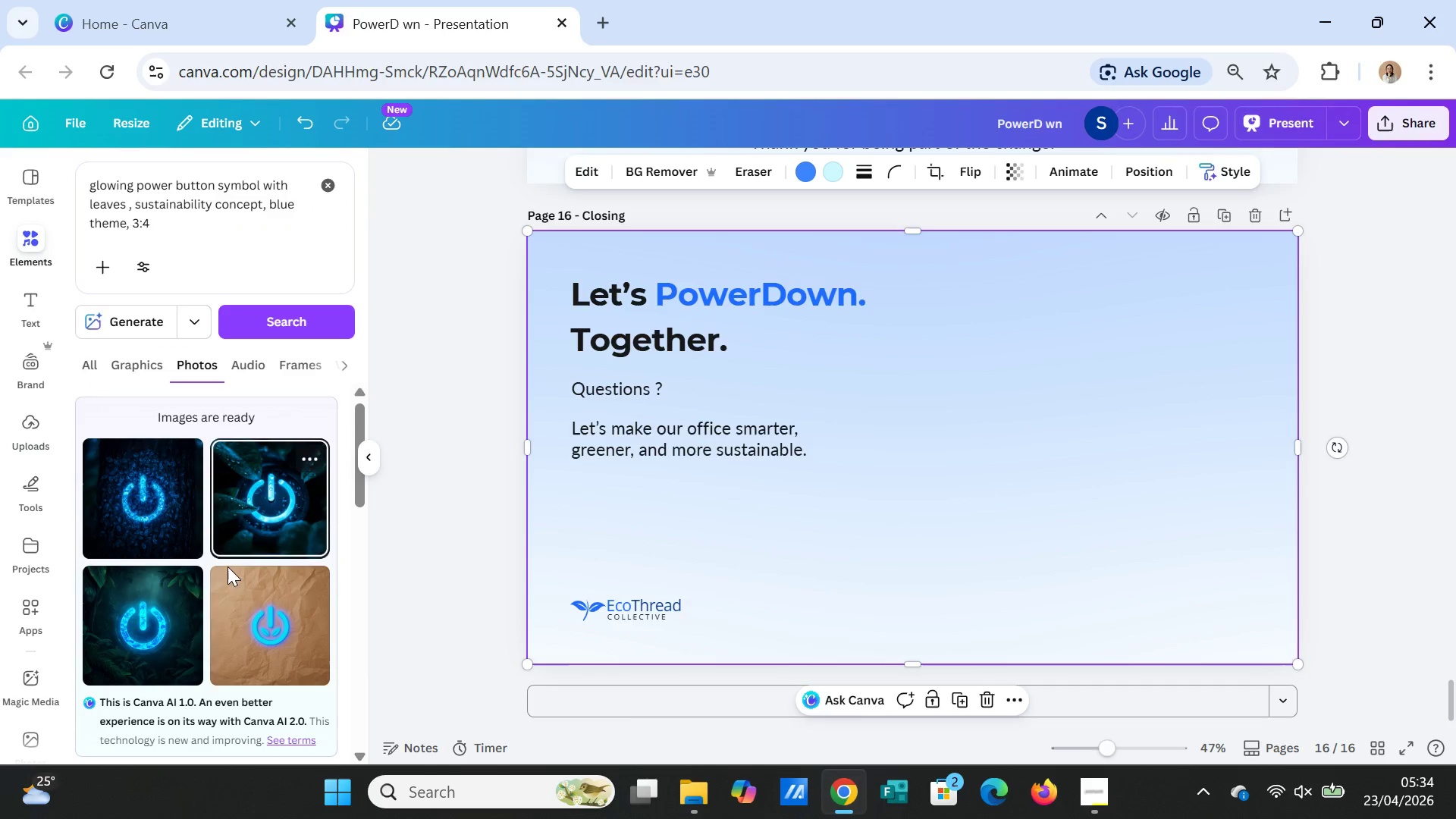 
left_click([148, 519])
 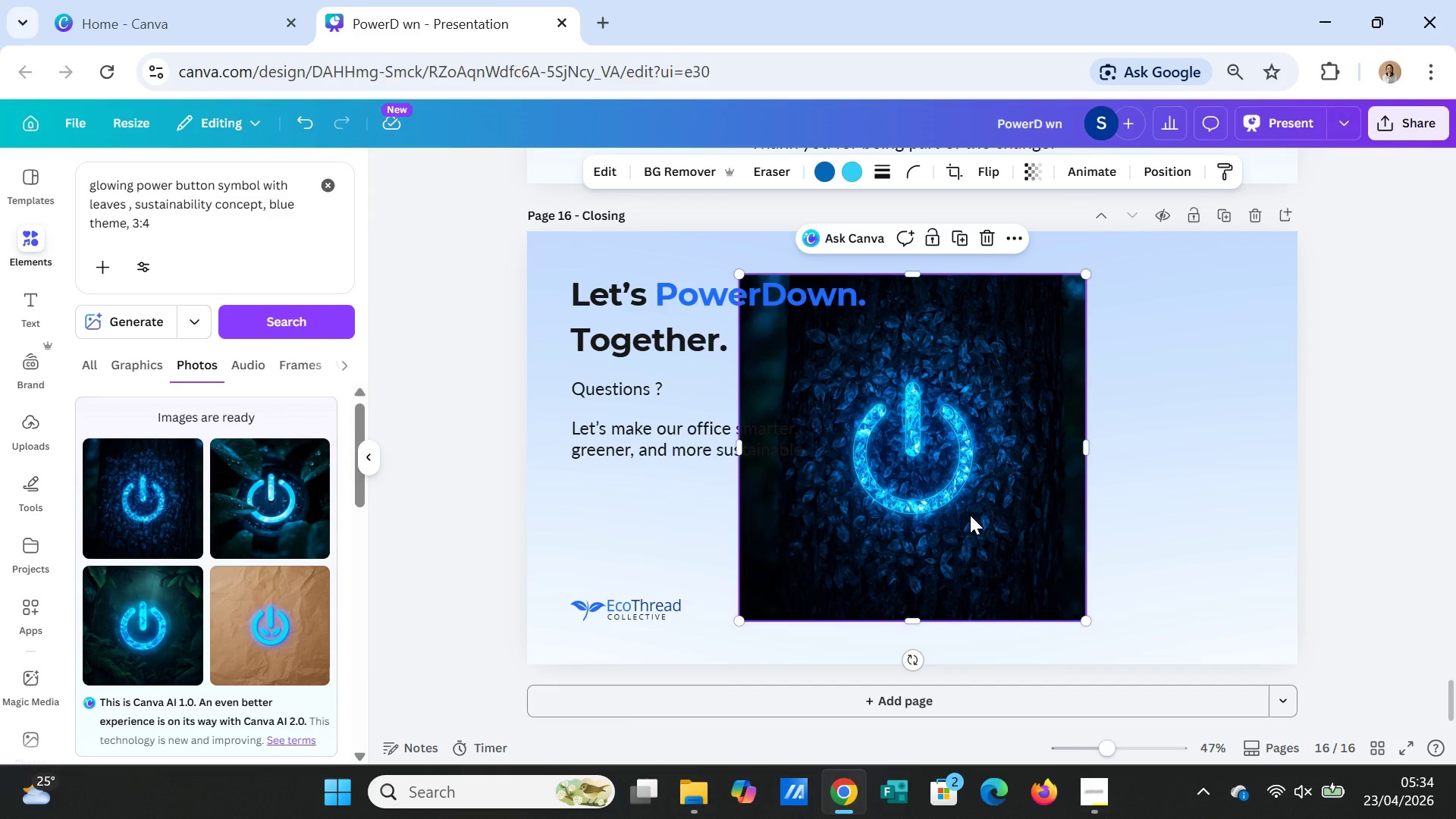 
key(Delete)
 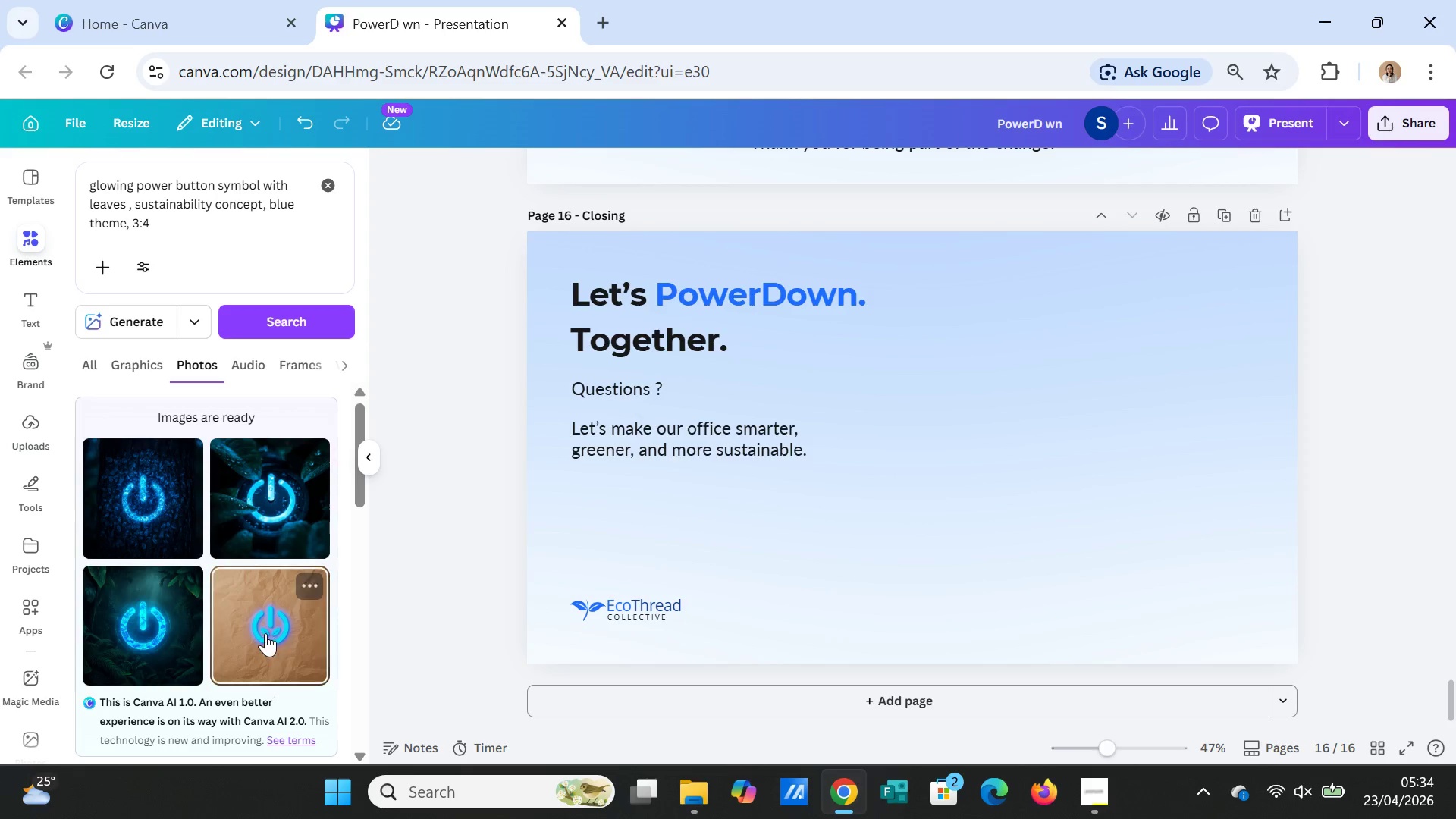 
left_click([138, 628])
 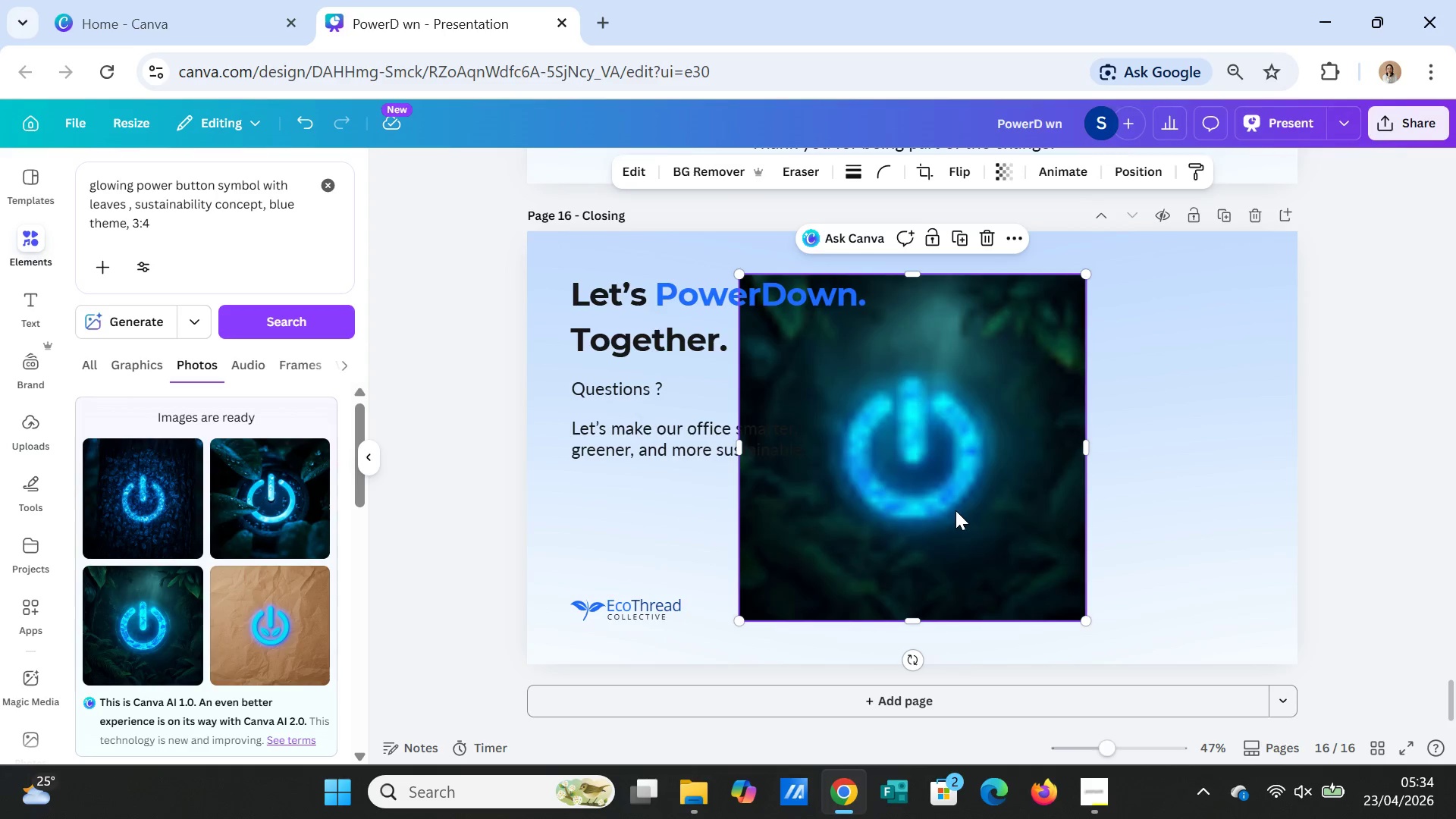 
left_click_drag(start_coordinate=[956, 510], to_coordinate=[1099, 532])
 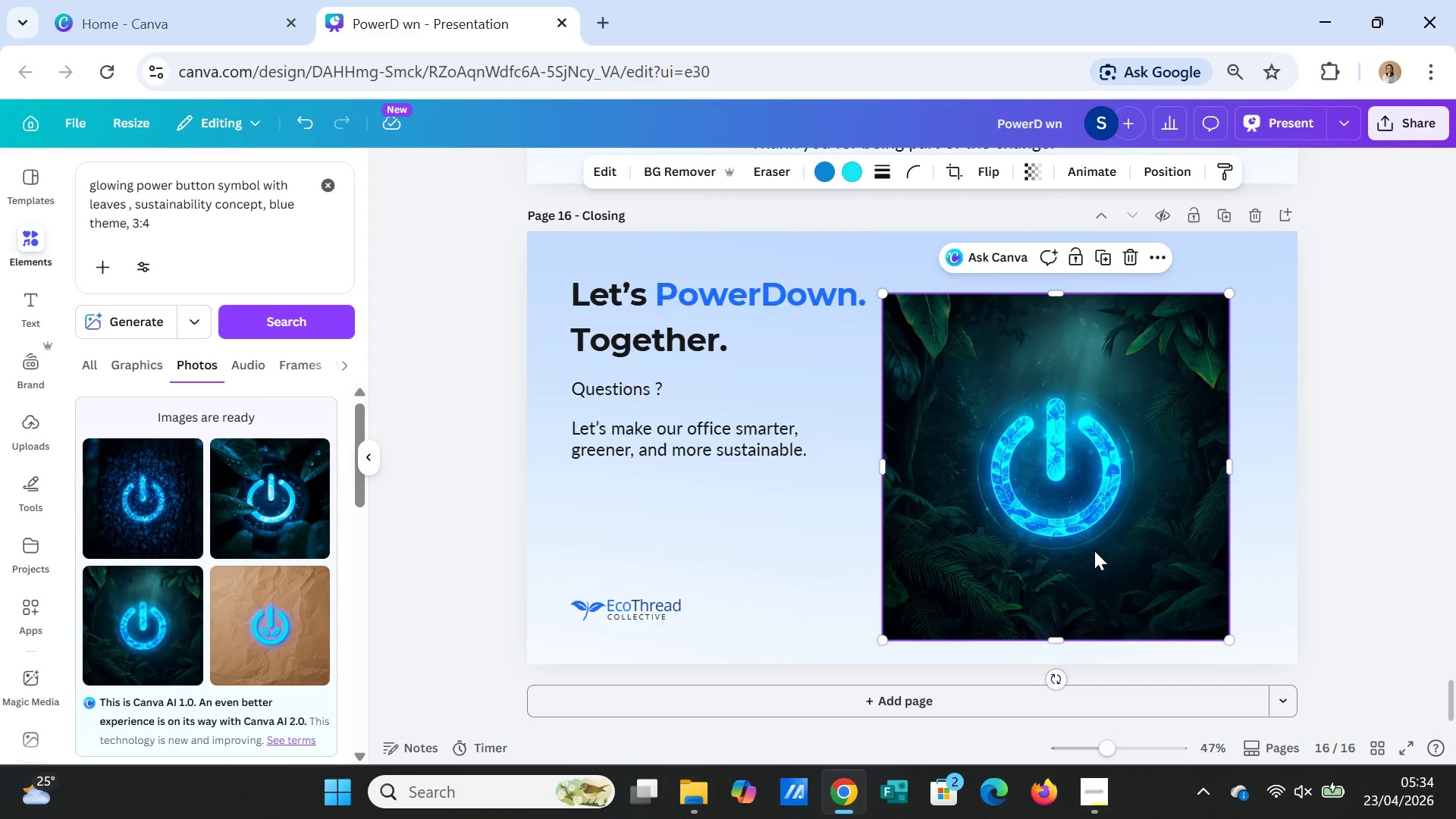 
key(Delete)
 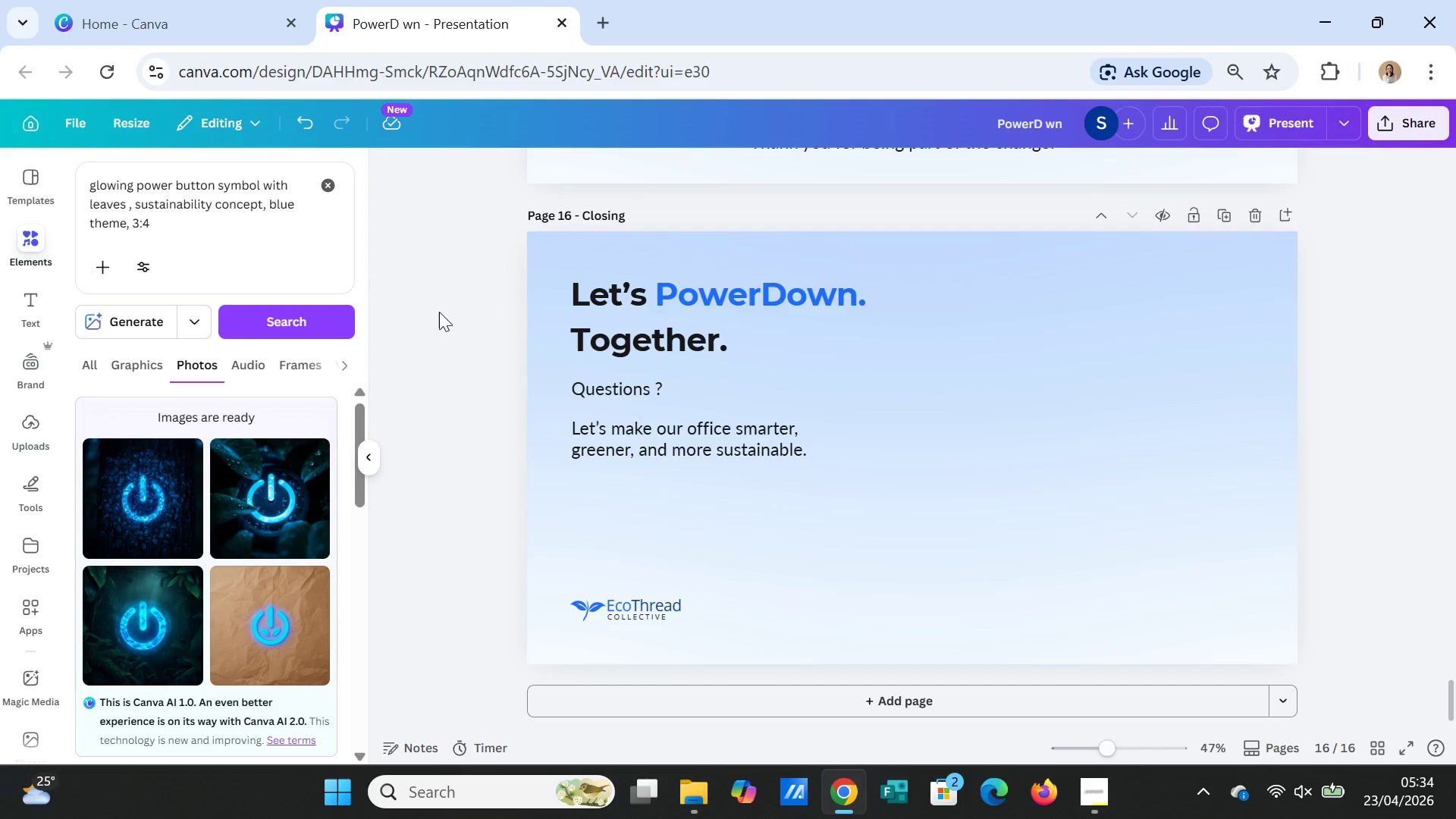 
left_click([271, 513])
 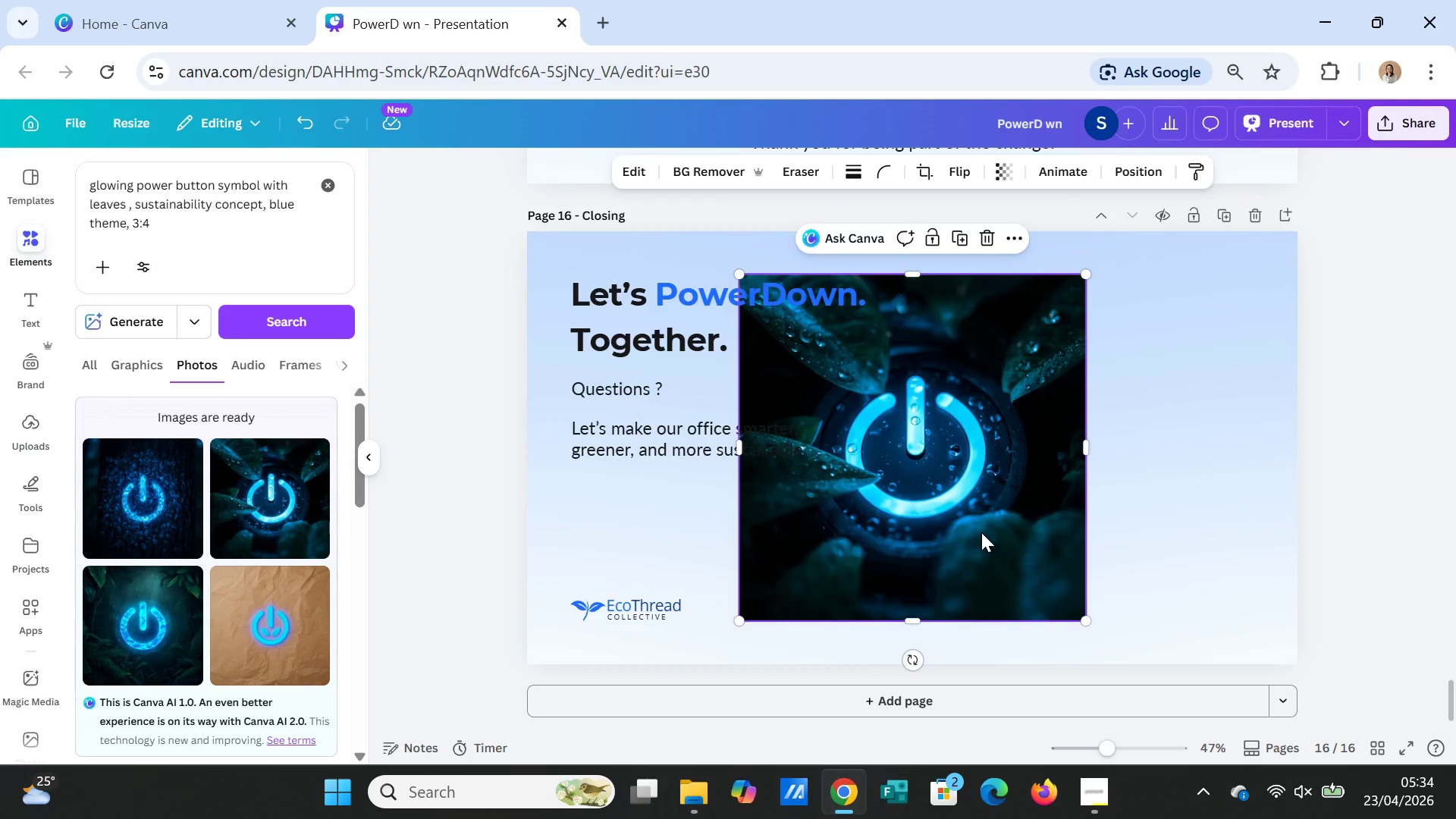 
left_click_drag(start_coordinate=[981, 532], to_coordinate=[1152, 535])
 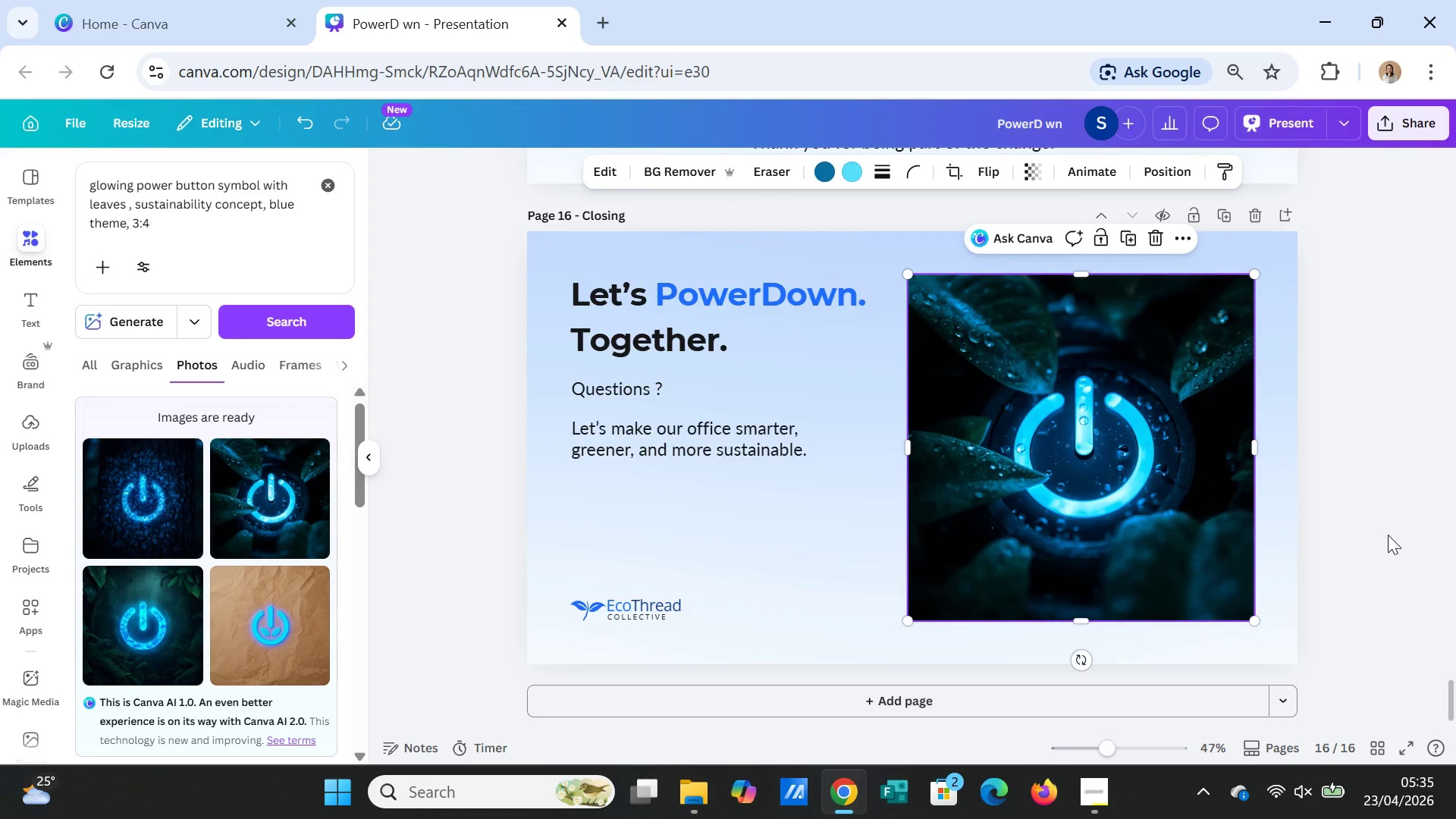 
left_click([1389, 535])
 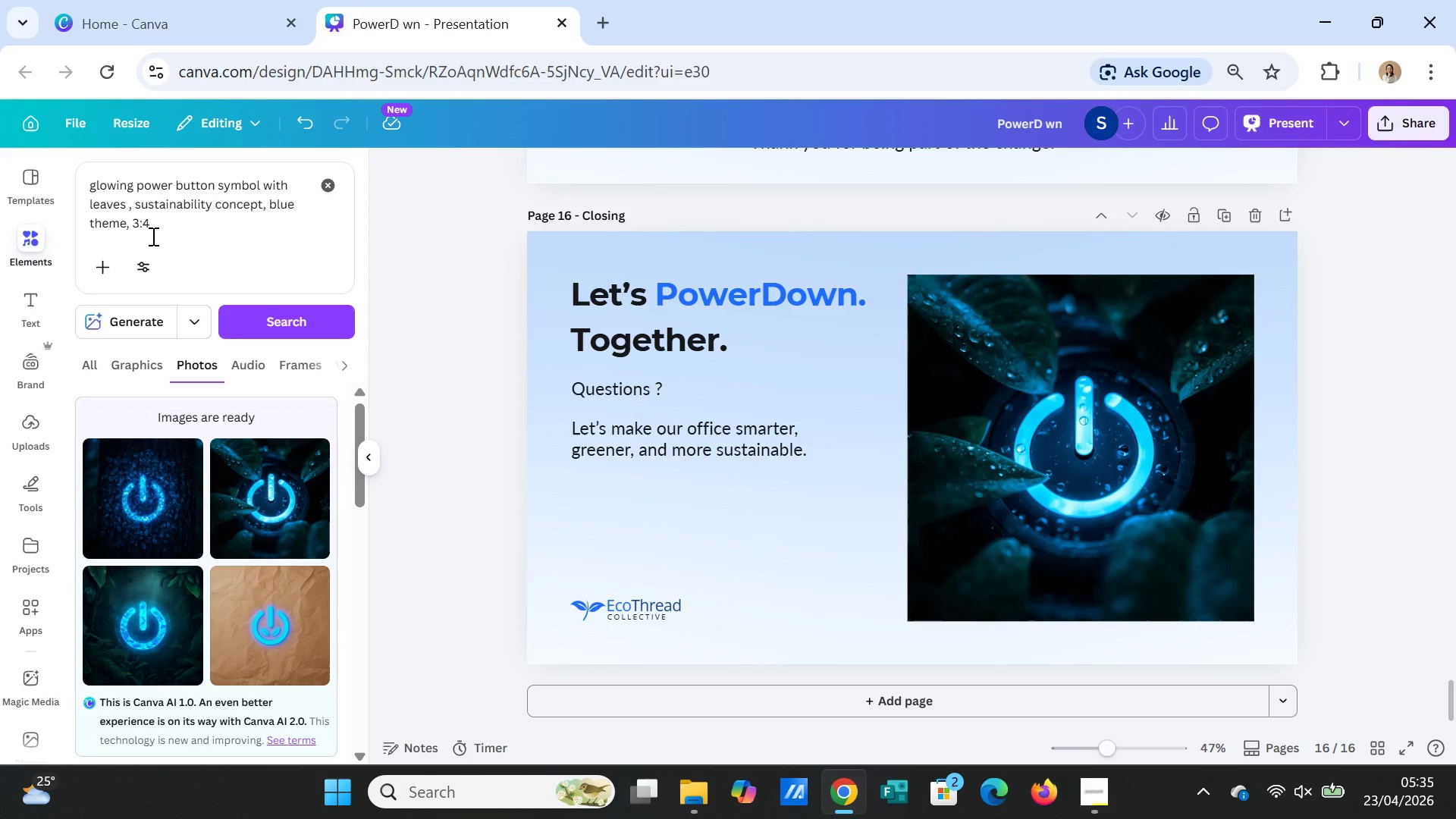 
wait(15.69)
 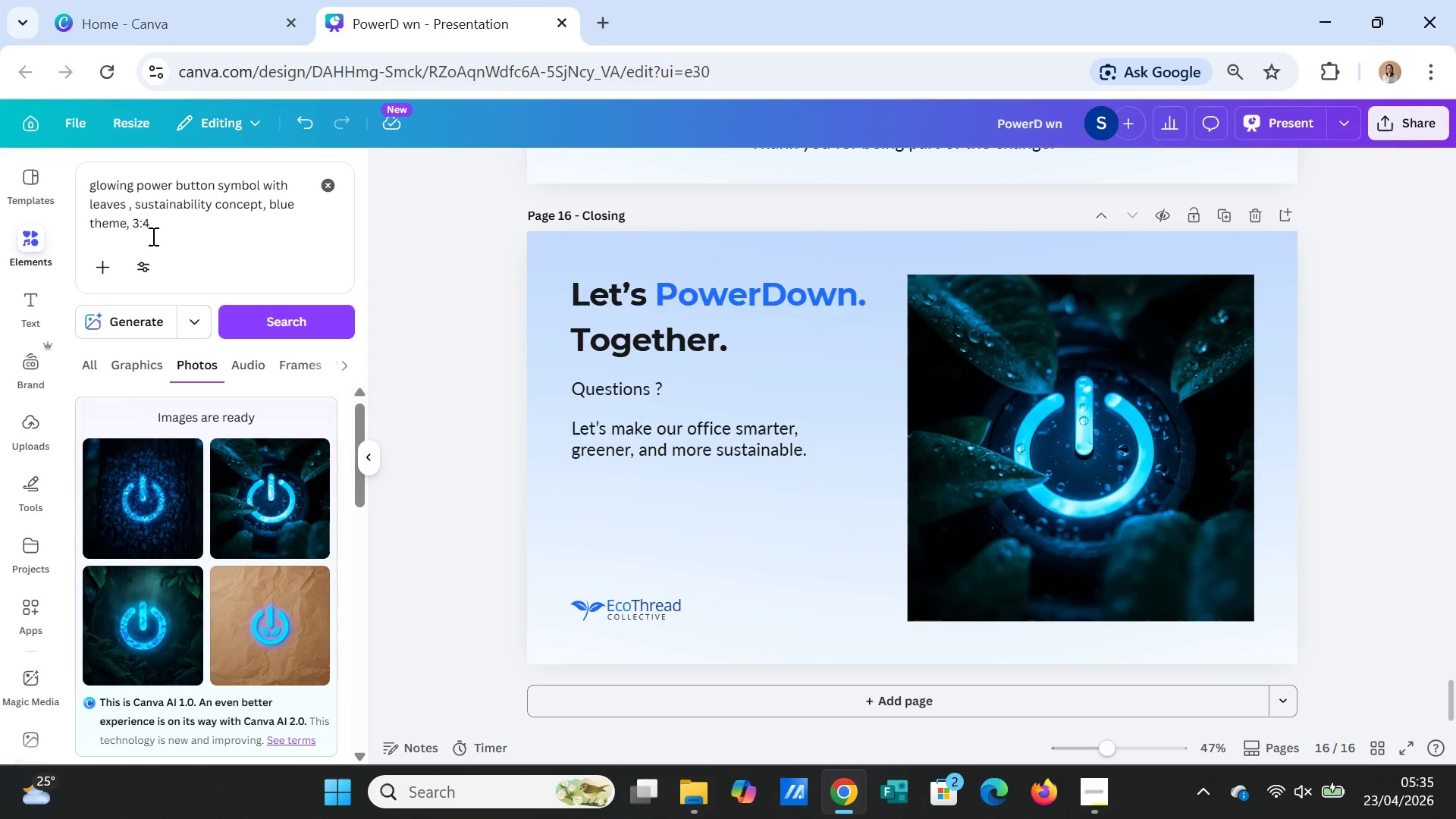 
left_click_drag(start_coordinate=[260, 185], to_coordinate=[125, 206])
 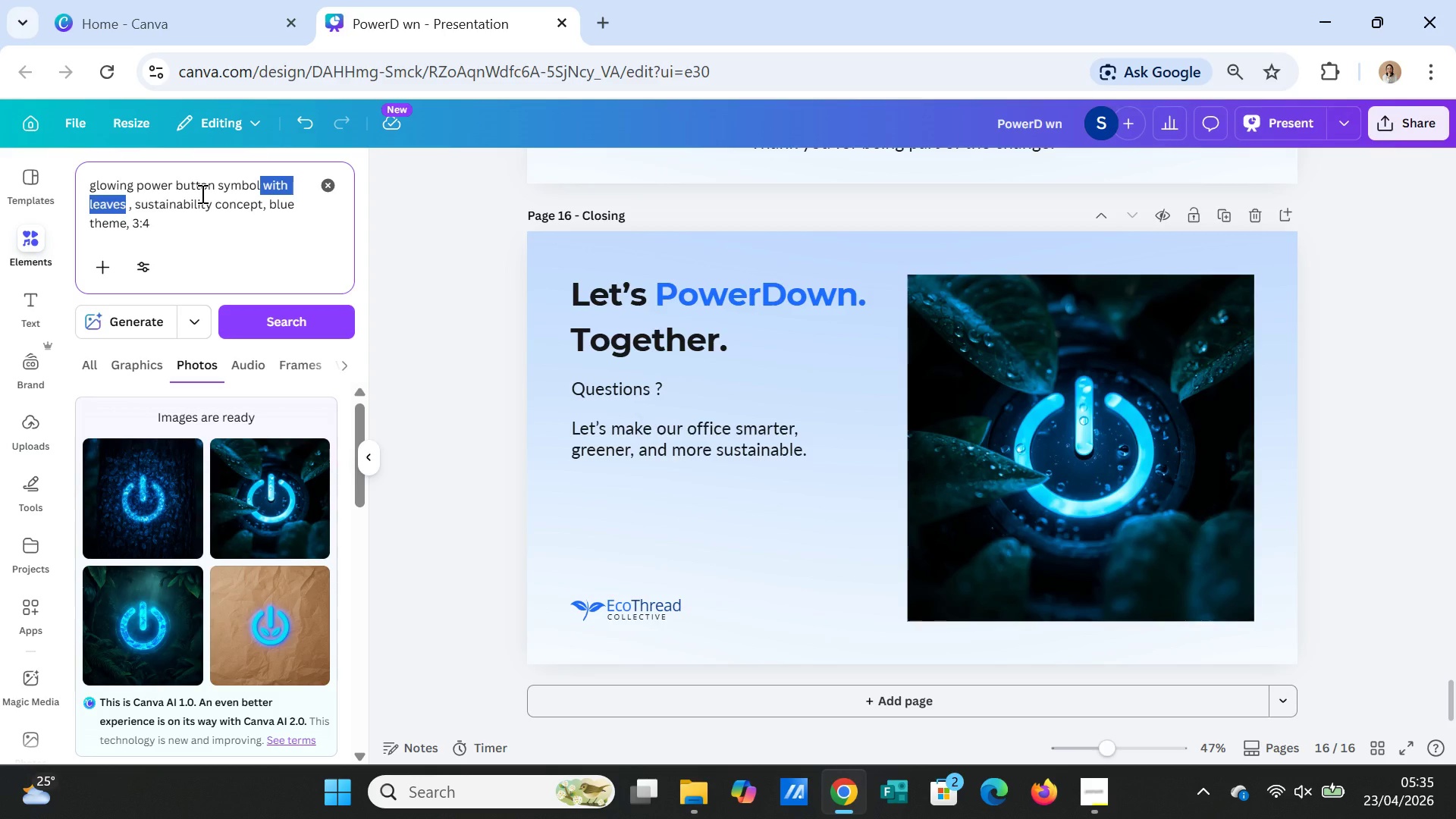 
key(Delete)
 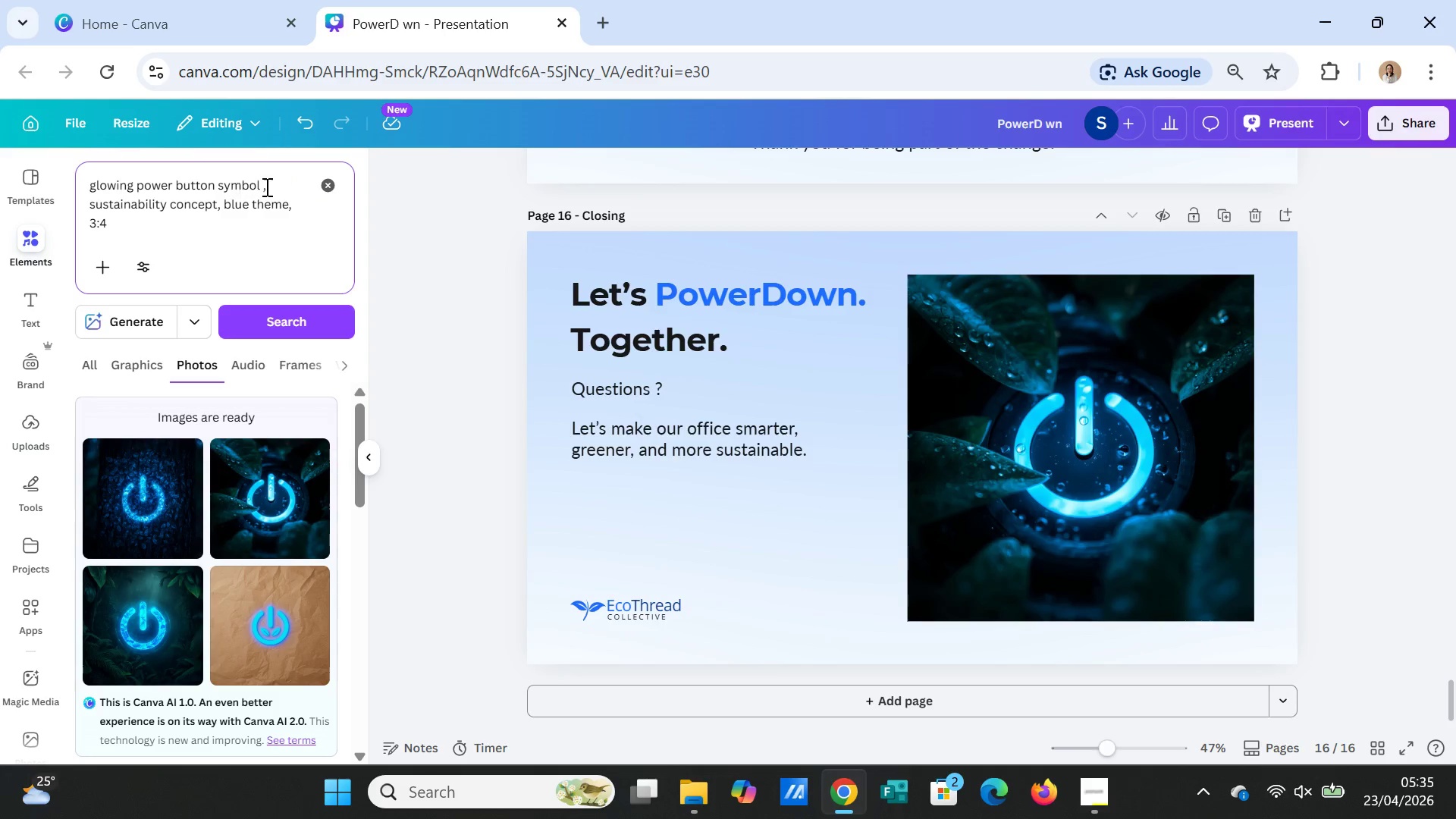 
left_click([267, 187])
 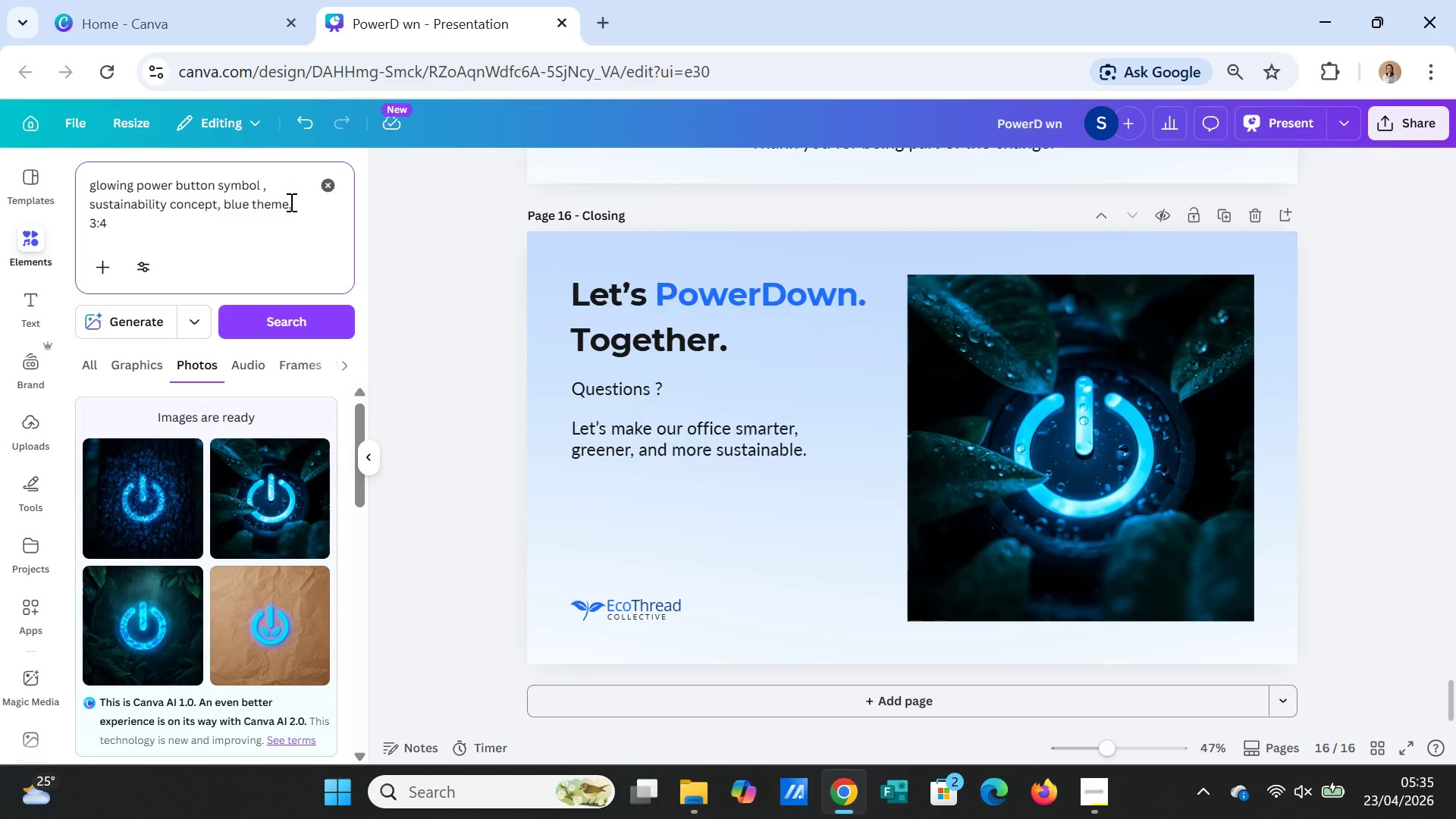 
key(Backspace)
 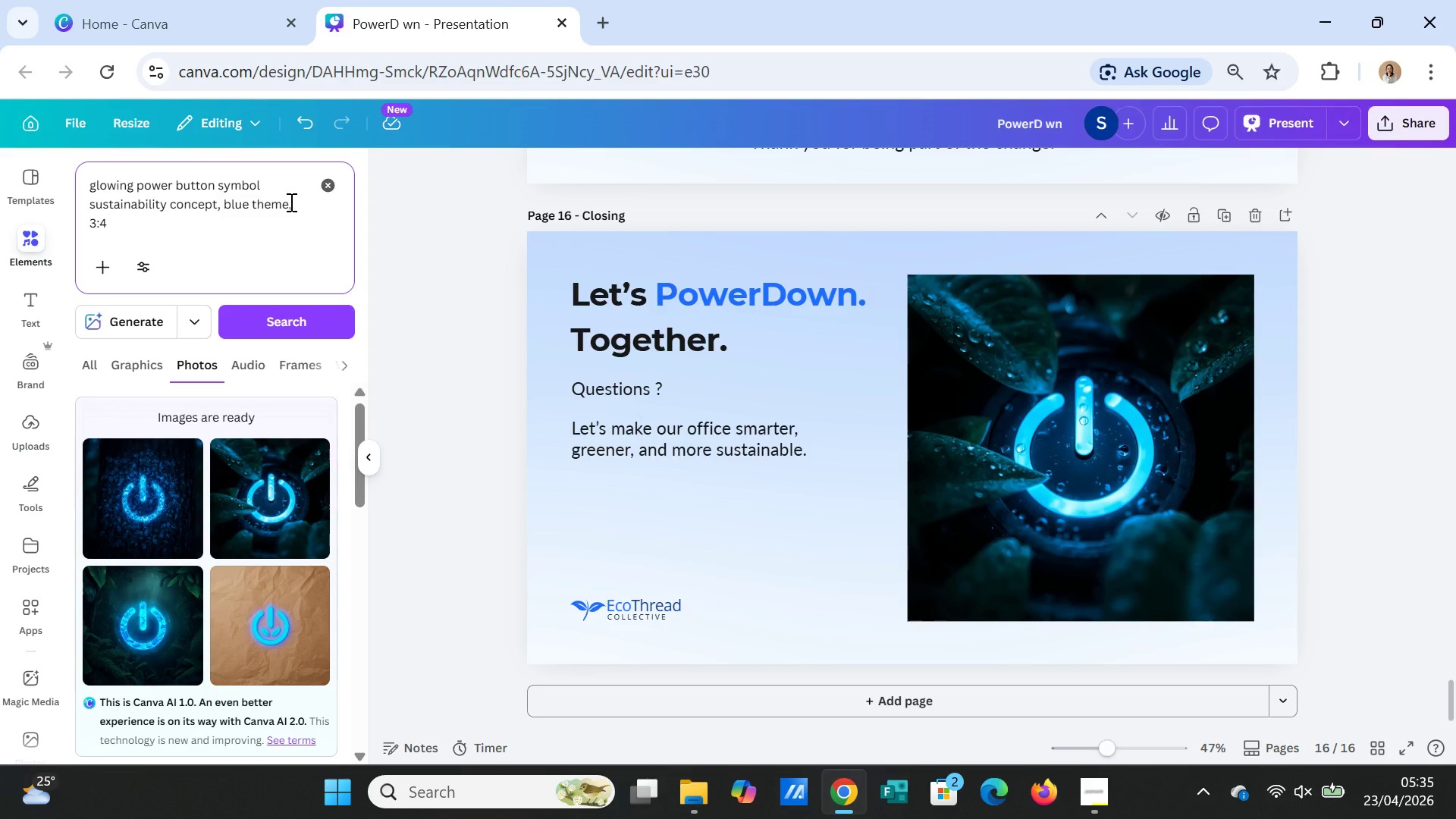 
key(Comma)
 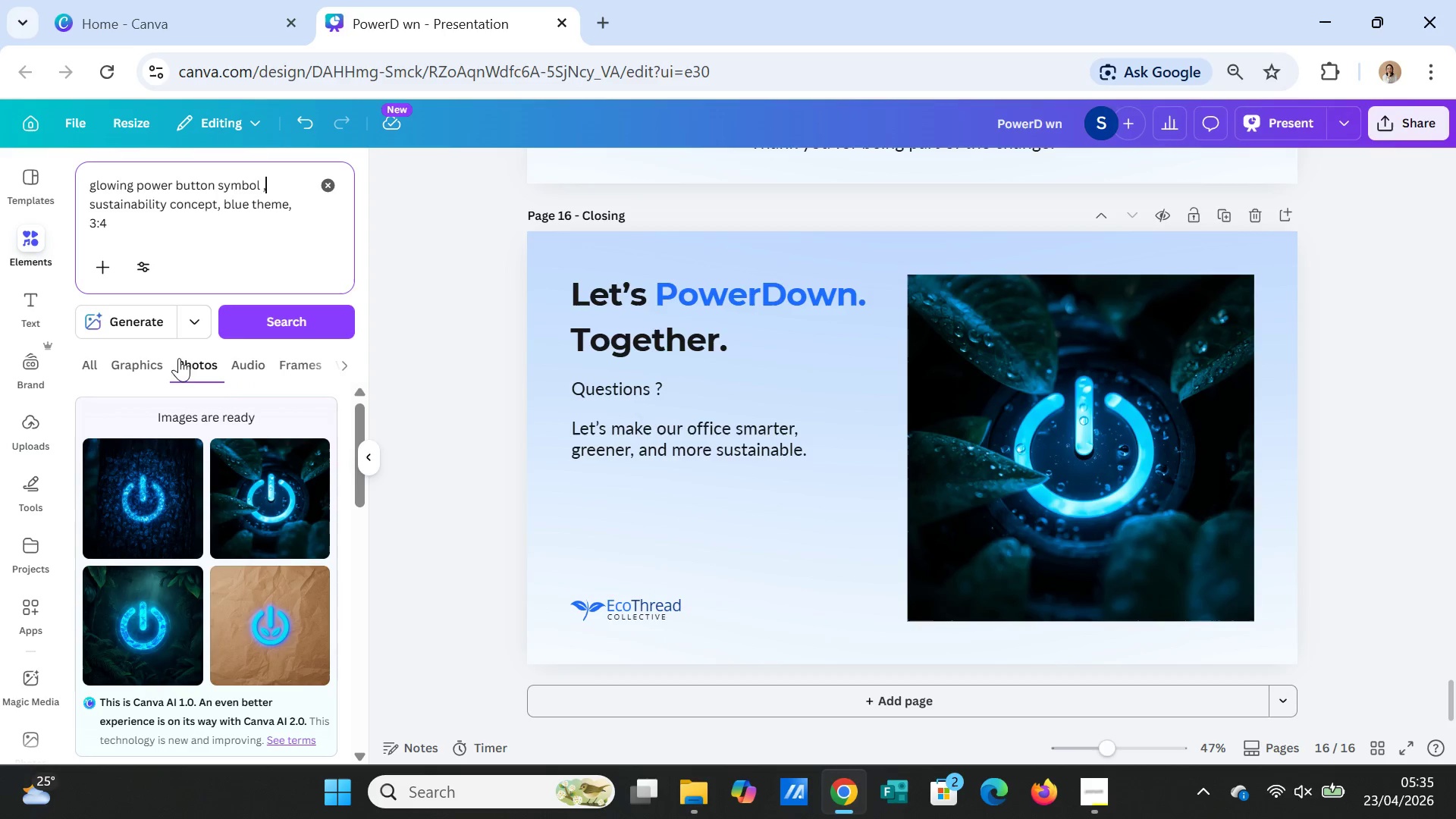 
left_click([134, 324])
 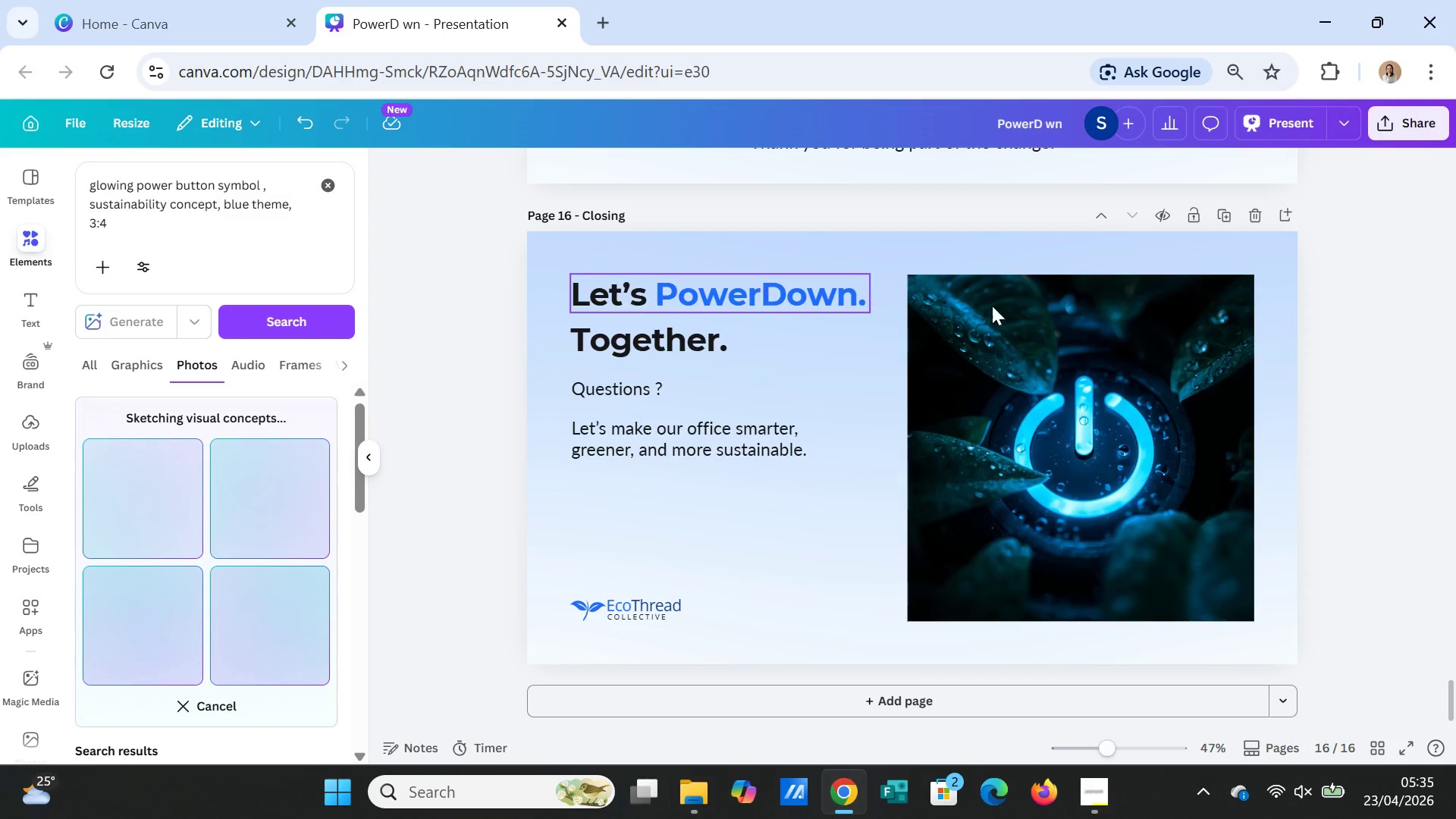 
left_click([1064, 350])
 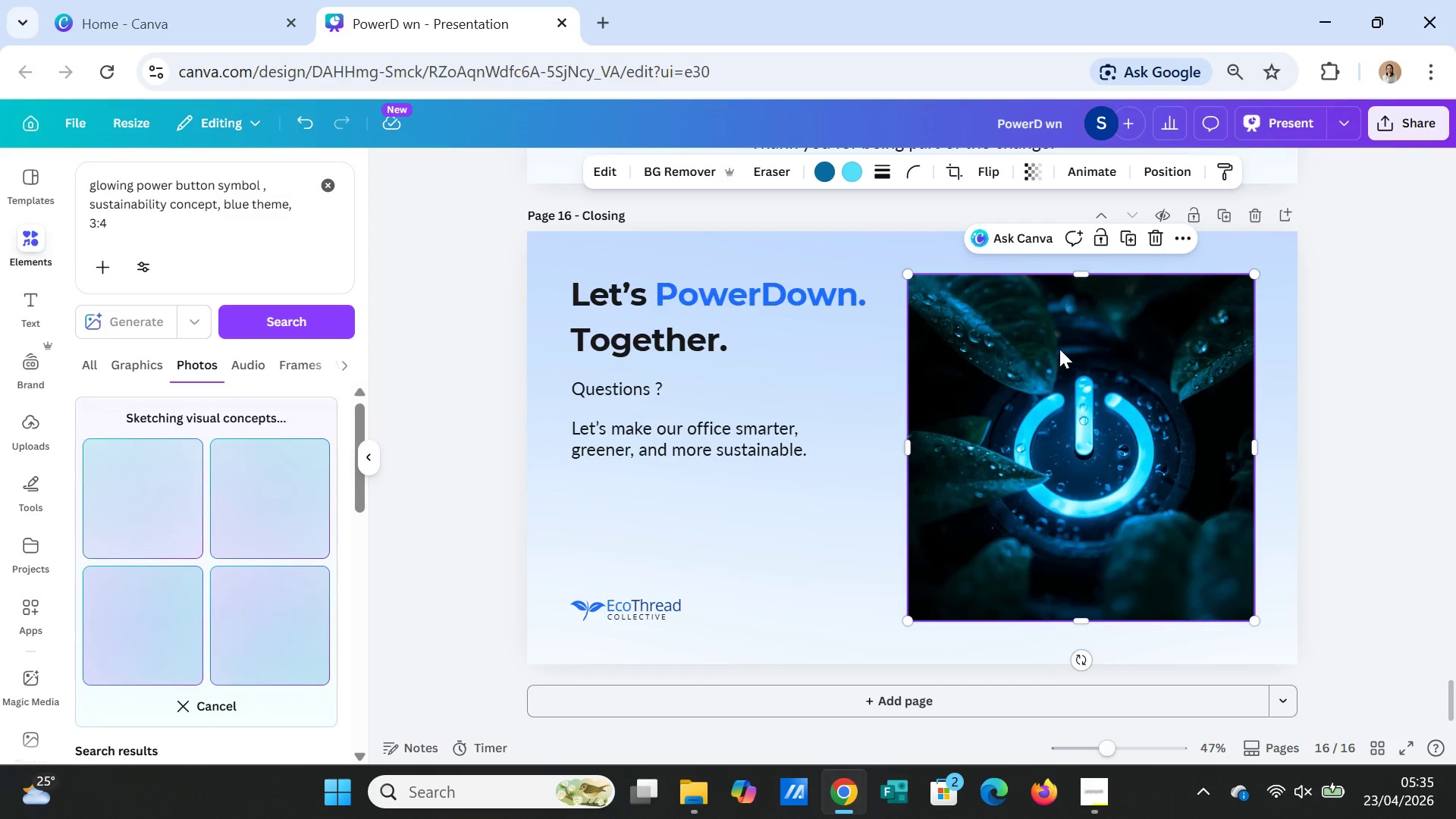 
key(Delete)
 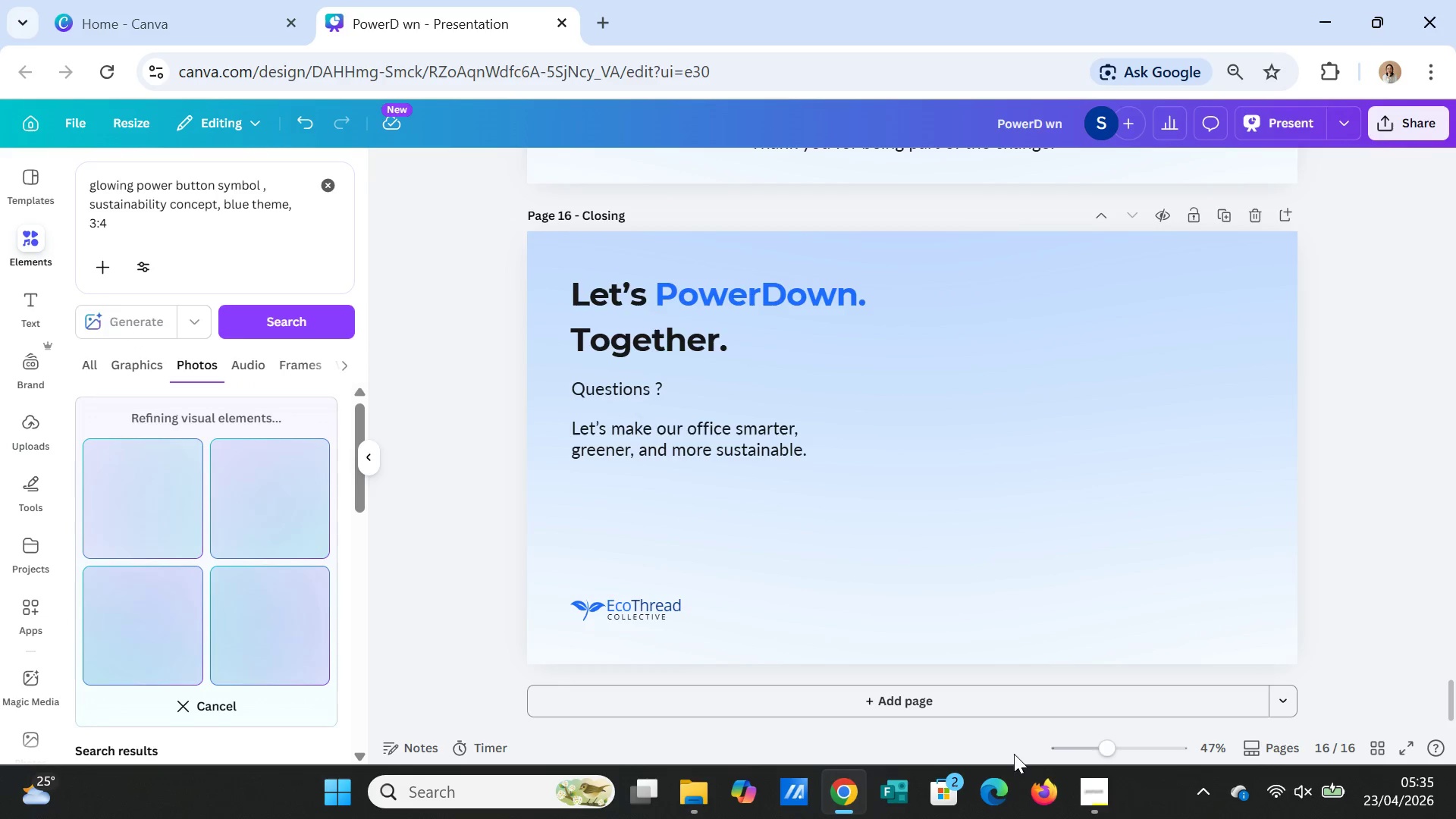 
left_click([1092, 781])